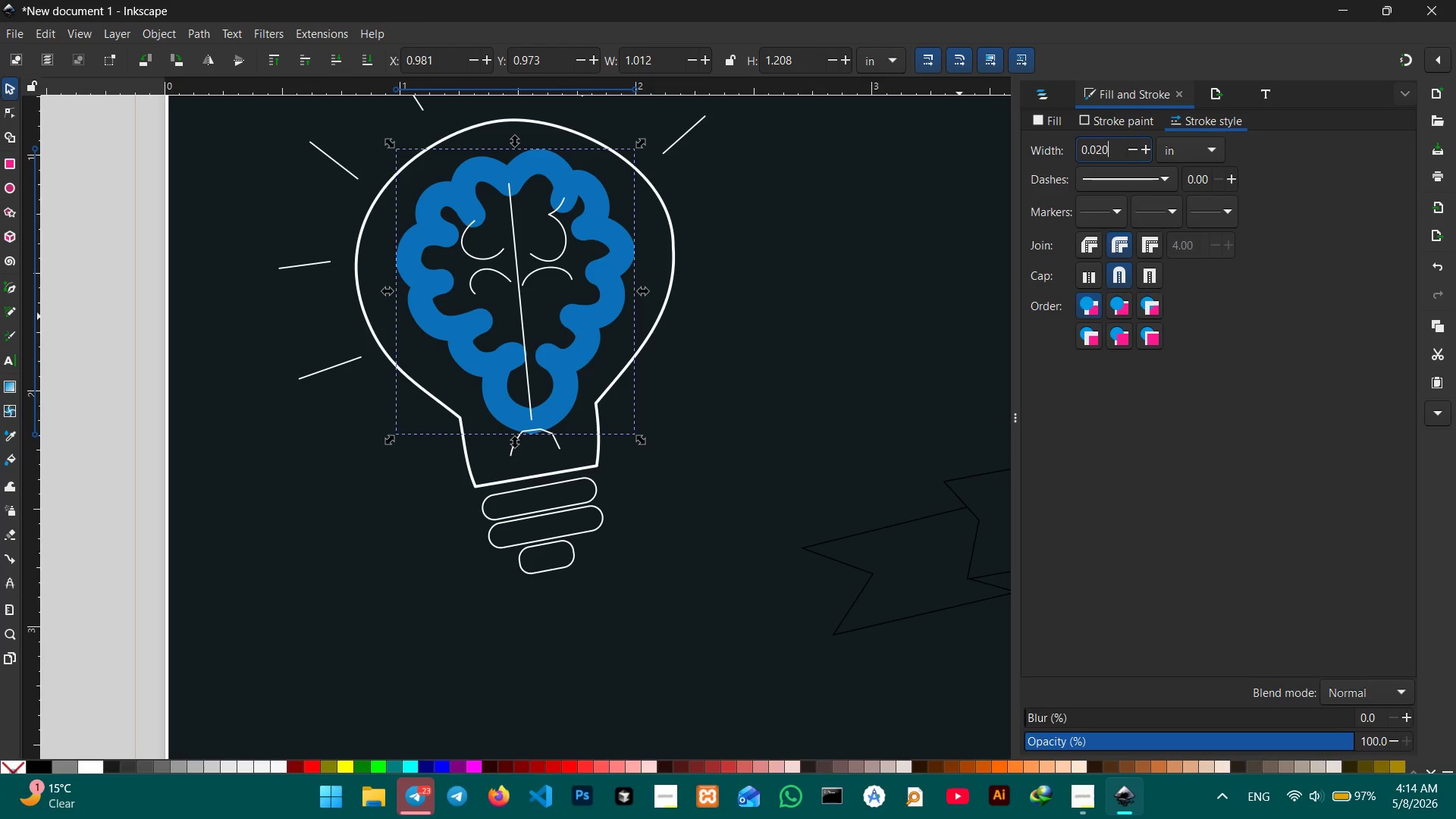 
key(Numpad0)
 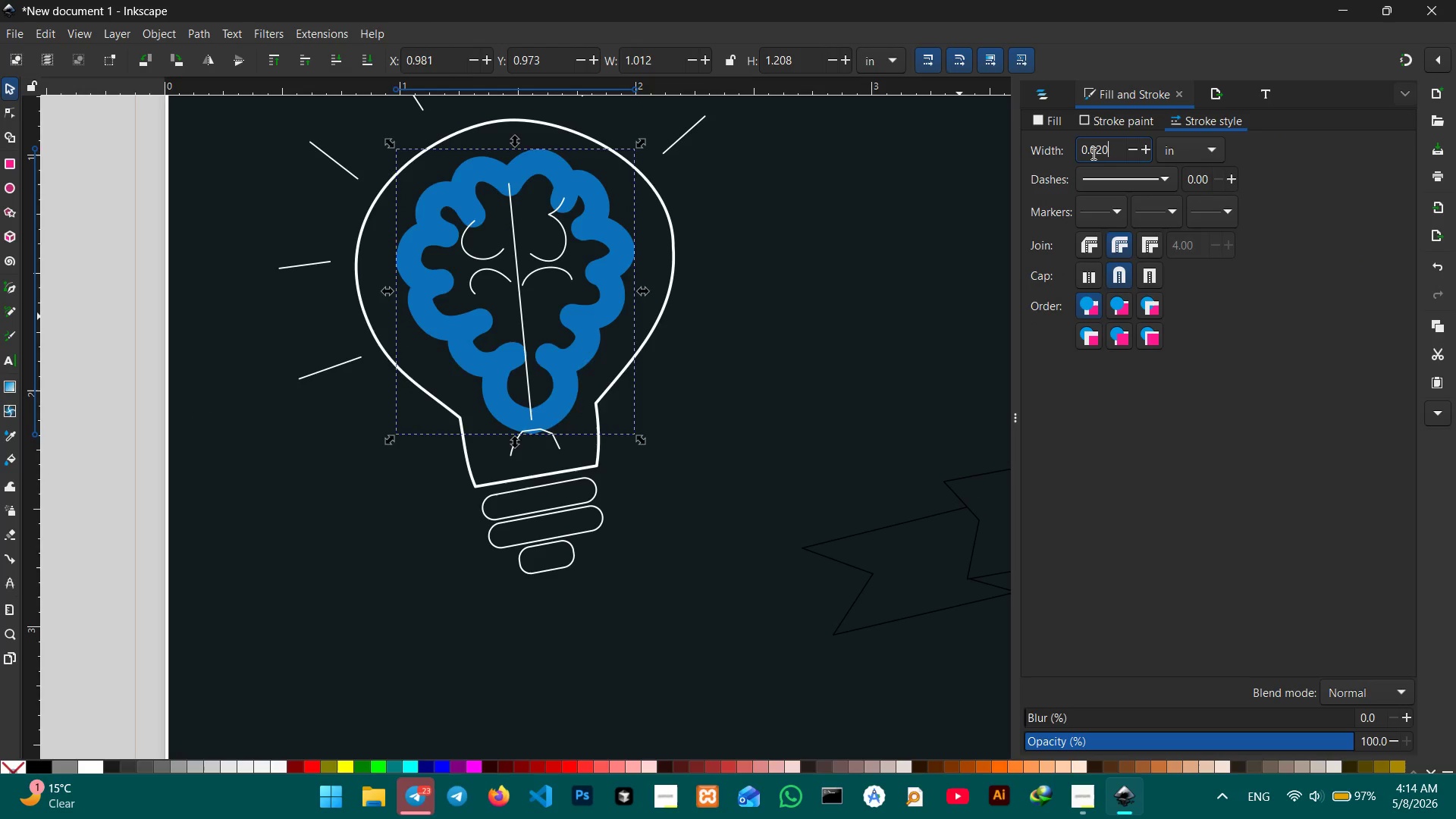 
key(Enter)
 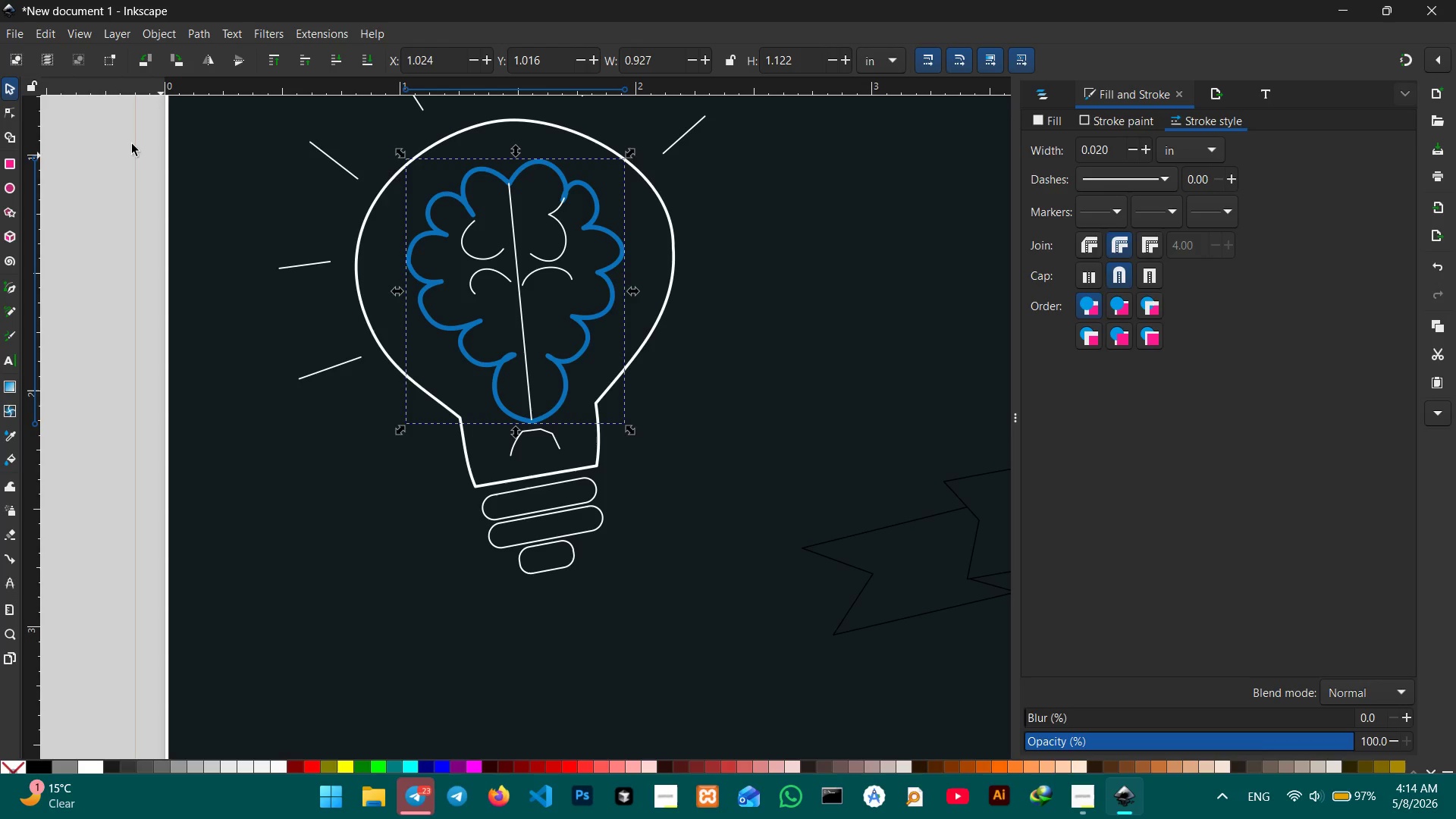 
double_click([149, 186])
 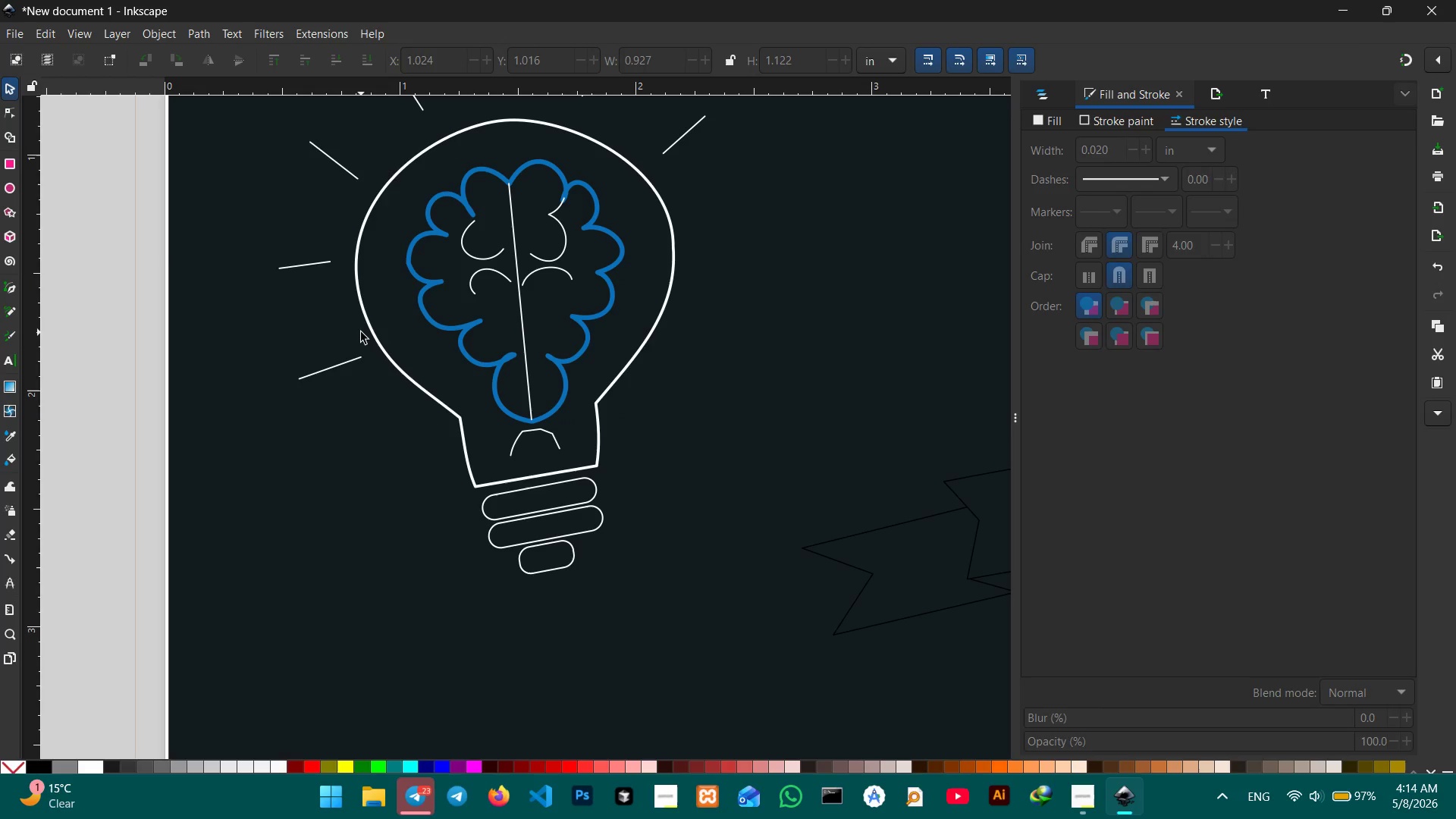 
hold_key(key=ControlLeft, duration=0.8)
hold_key(key=ControlLeft, duration=0.56)
scroll: coordinate [361, 332], scroll_direction: down, amount: 2.0
 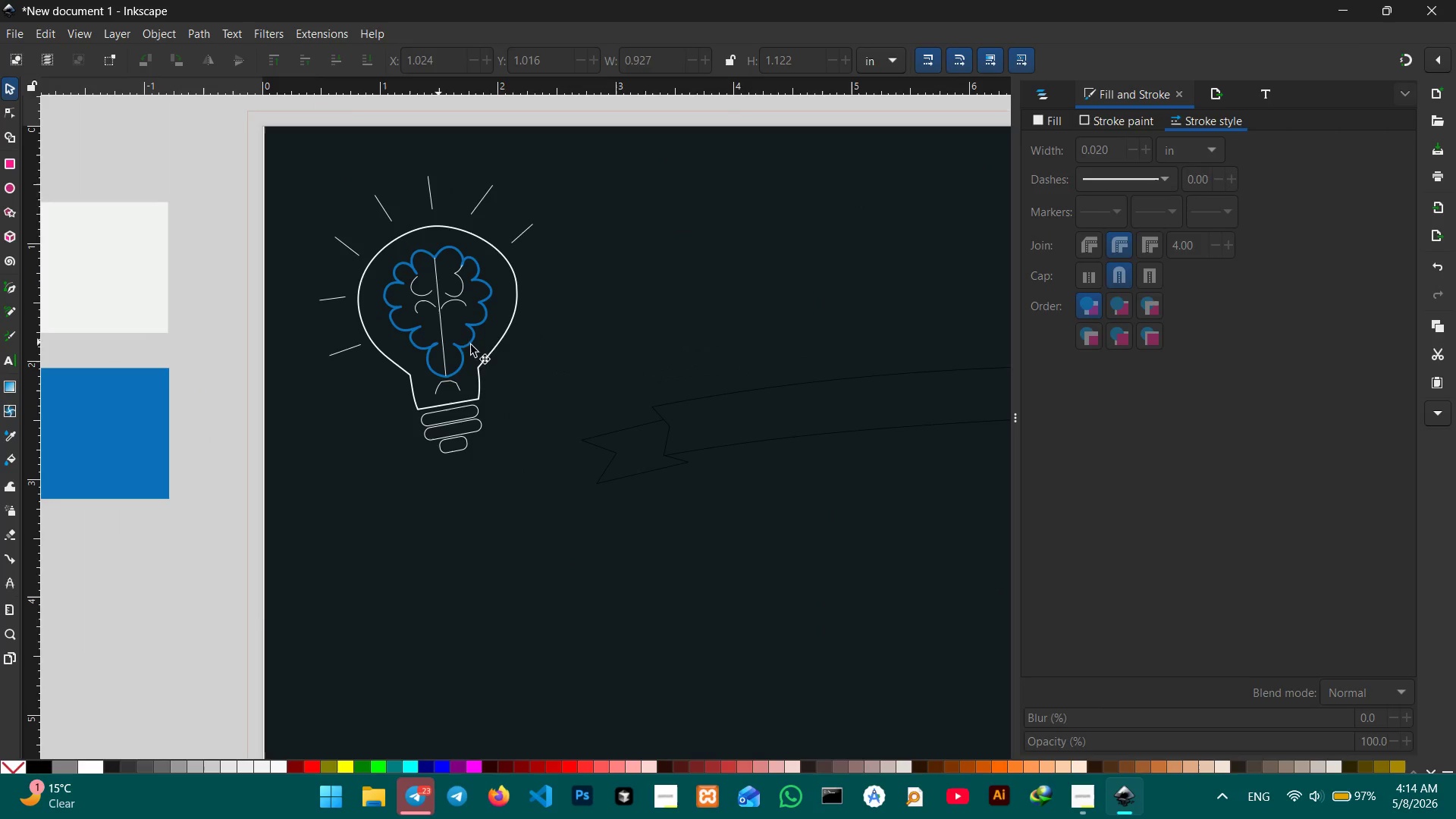 
left_click([496, 347])
 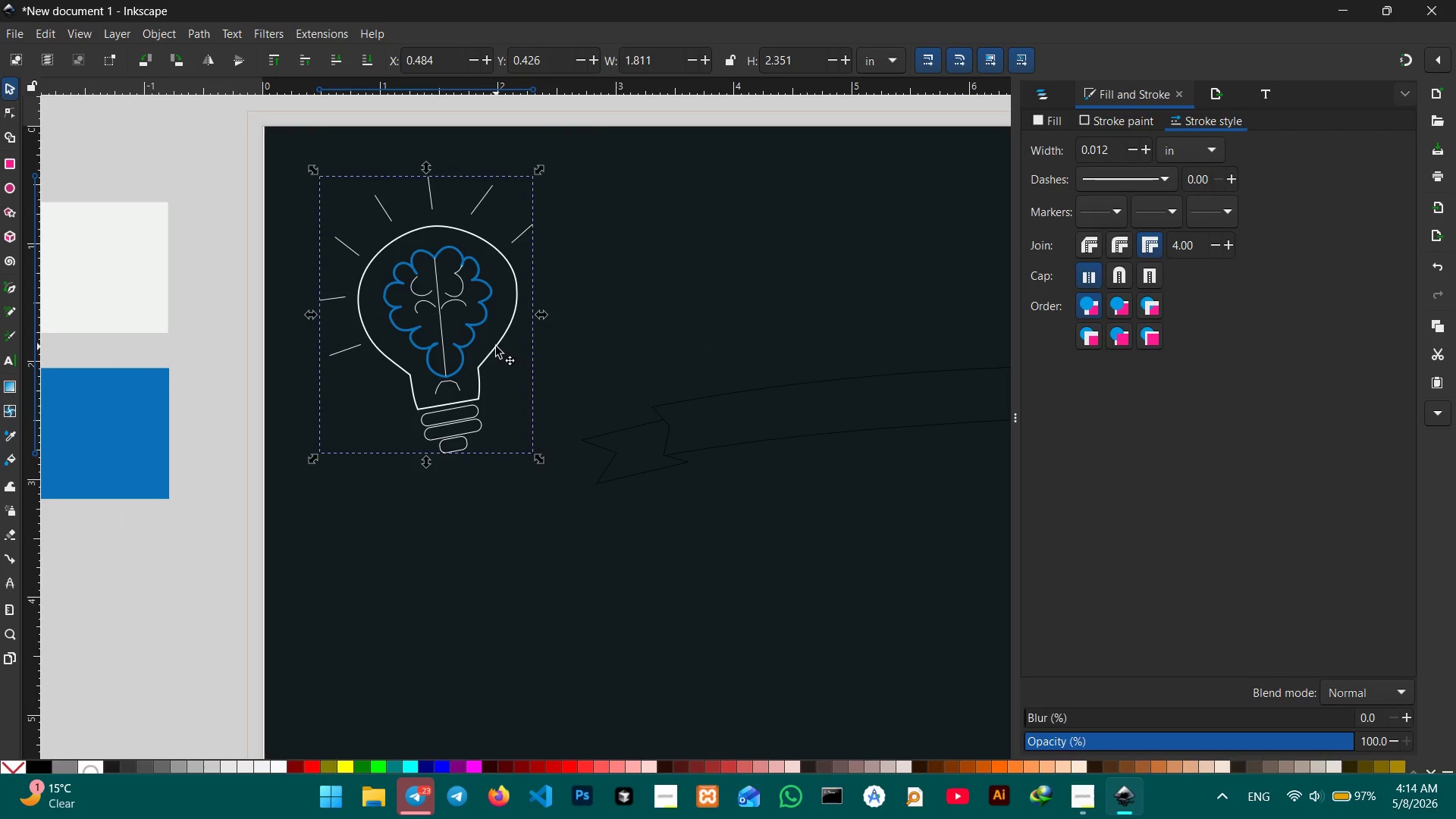 
double_click([496, 347])
 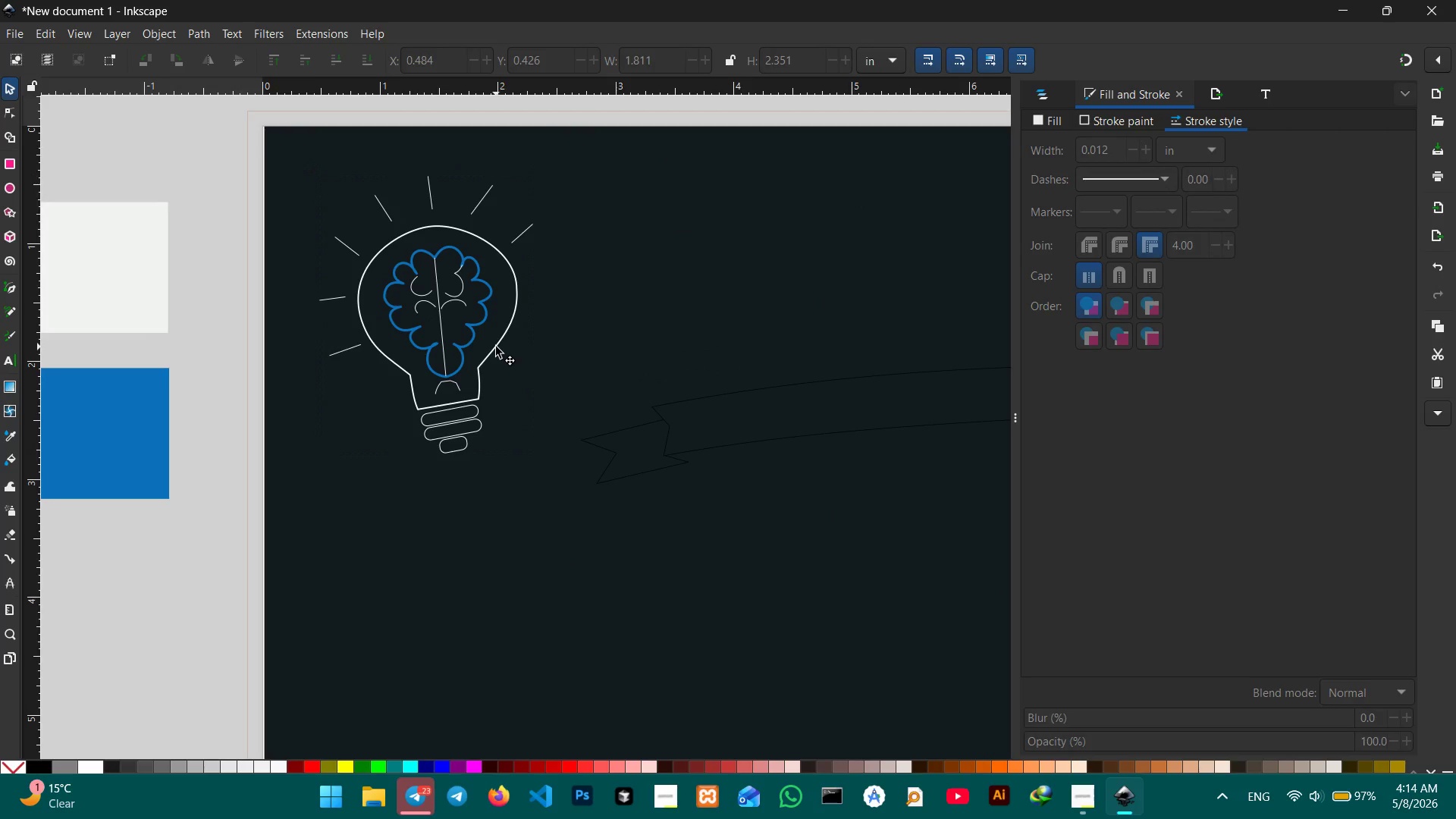 
triple_click([496, 347])
 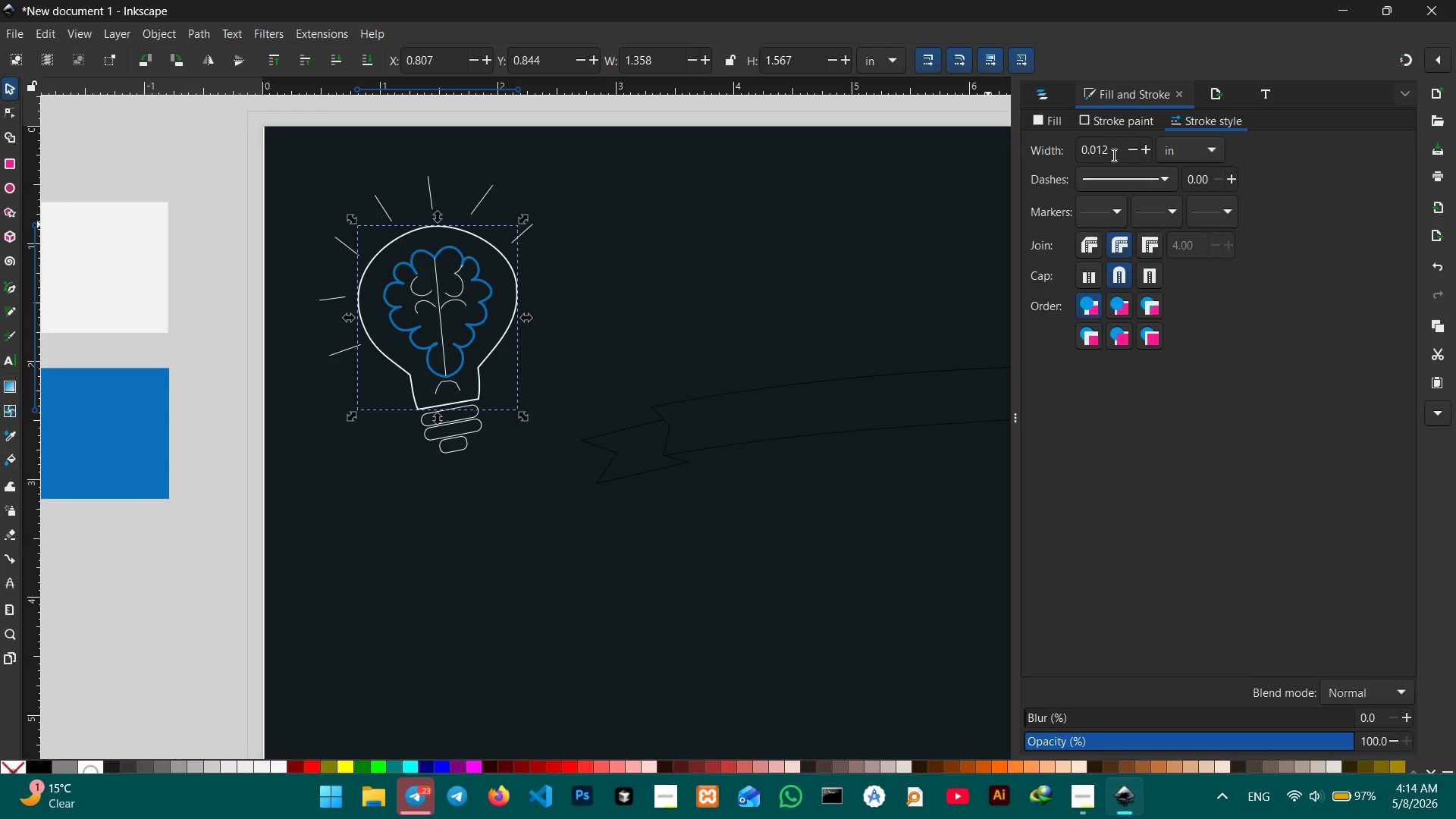 
left_click([1109, 154])
 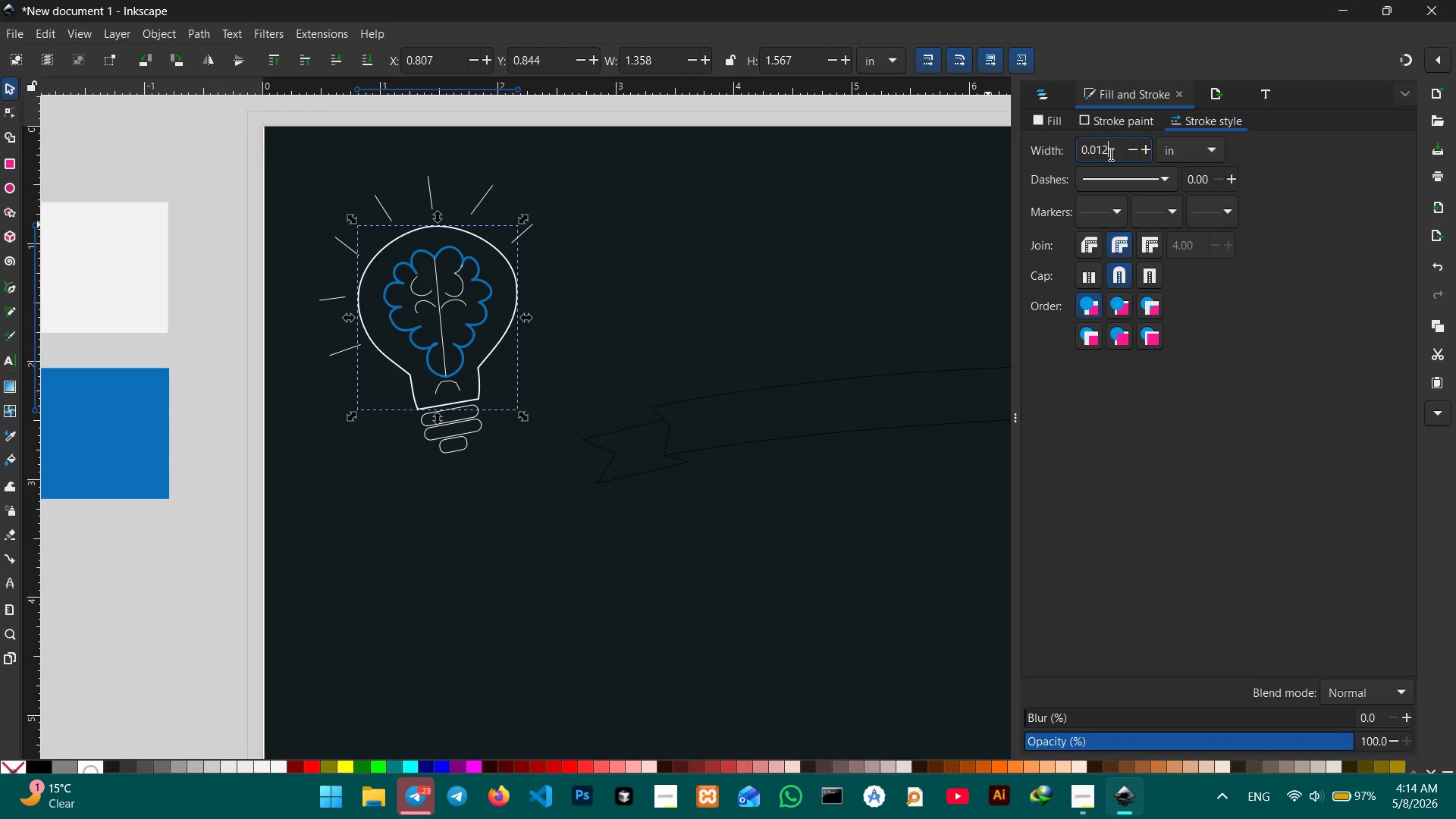 
key(Backspace)
 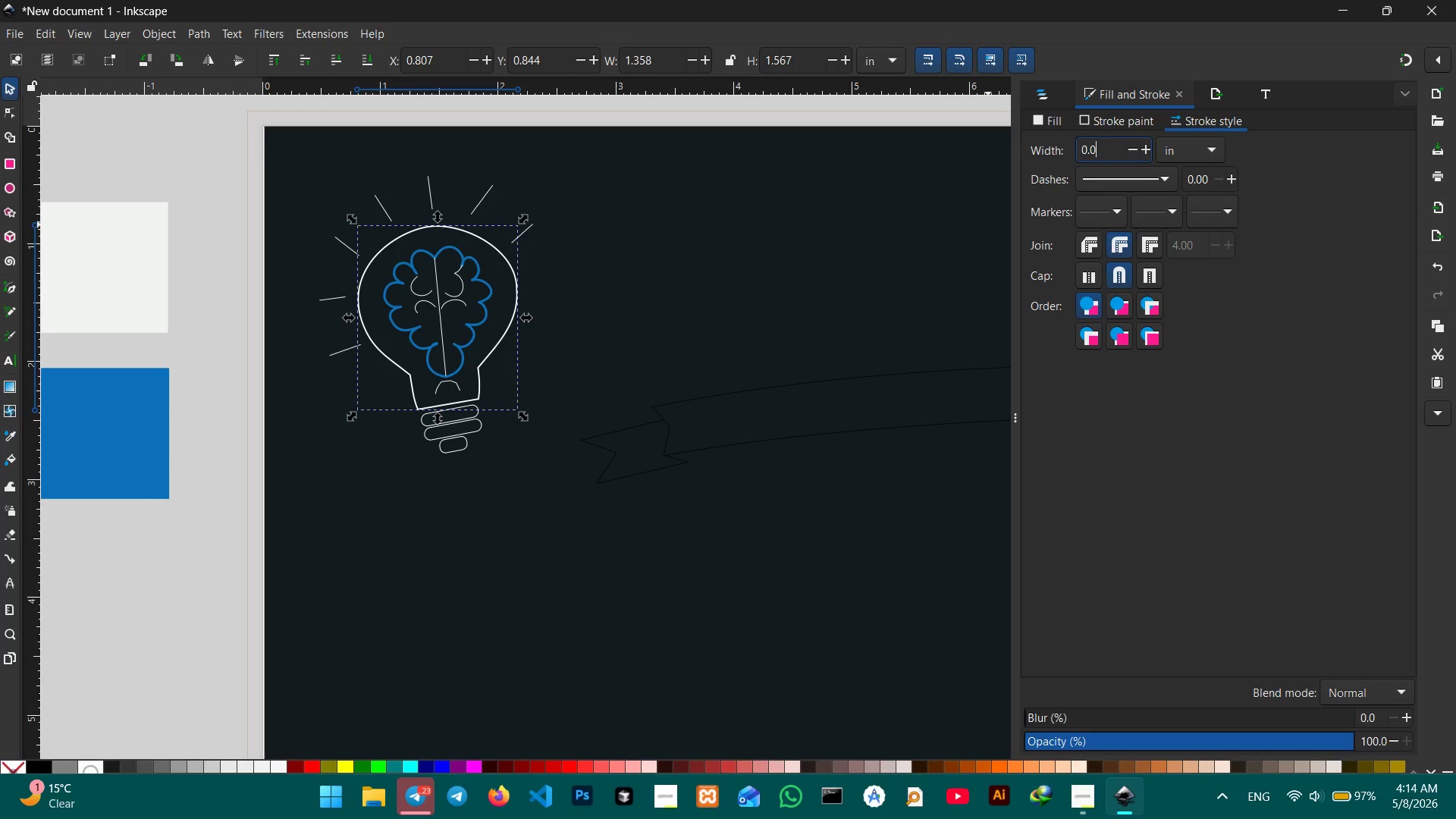 
key(Backspace)
 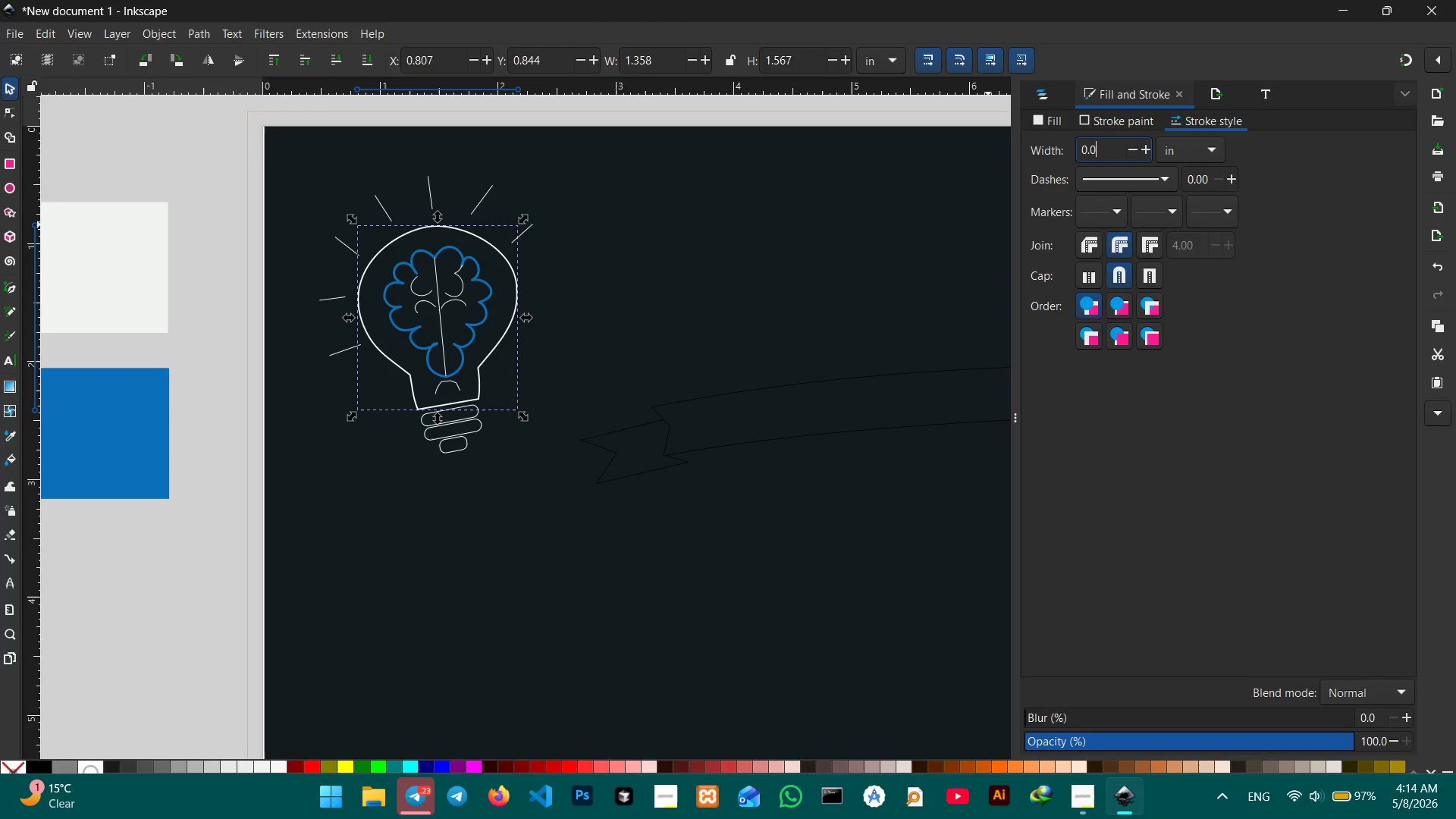 
key(Numpad3)
 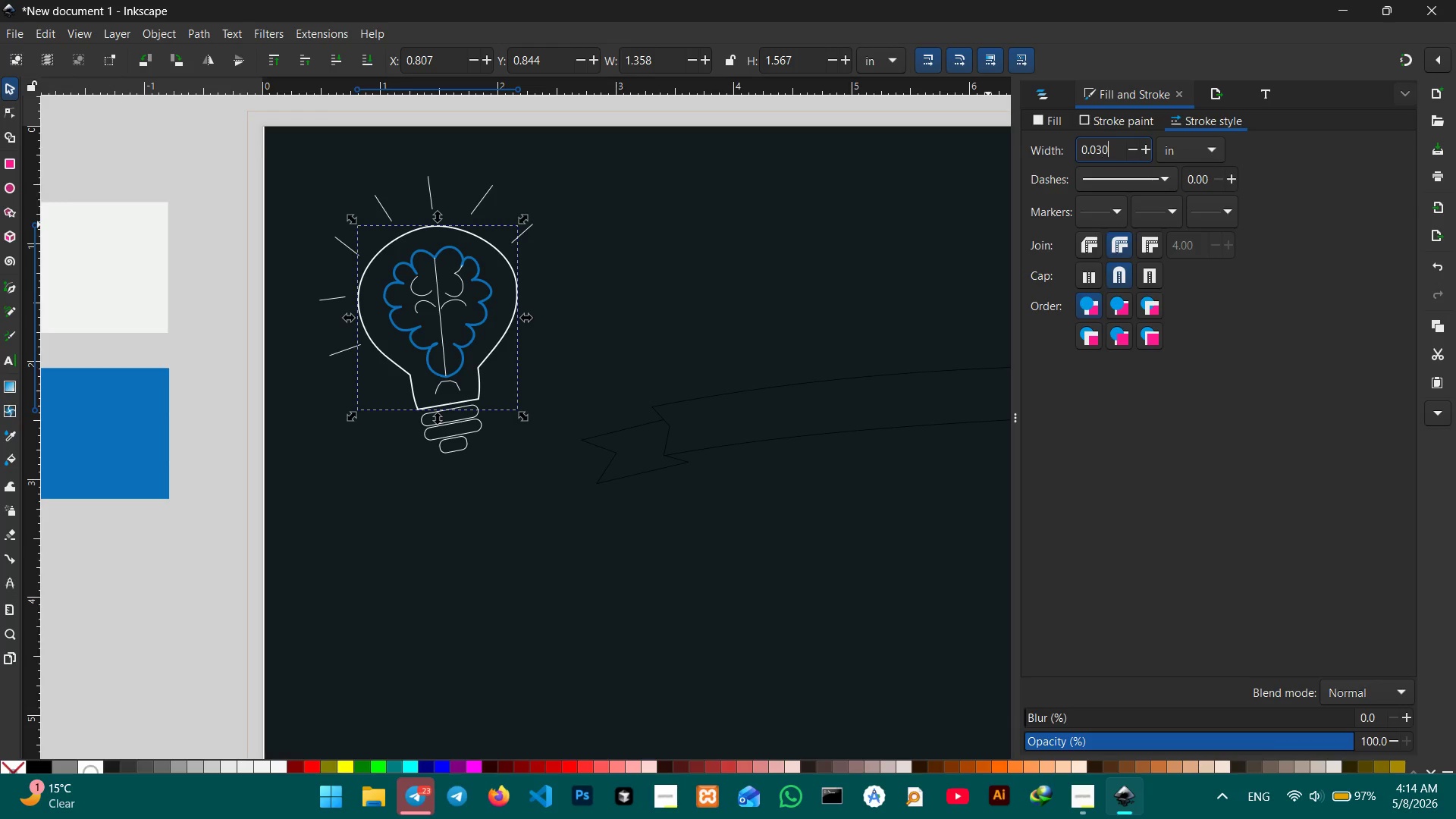 
key(Numpad0)
 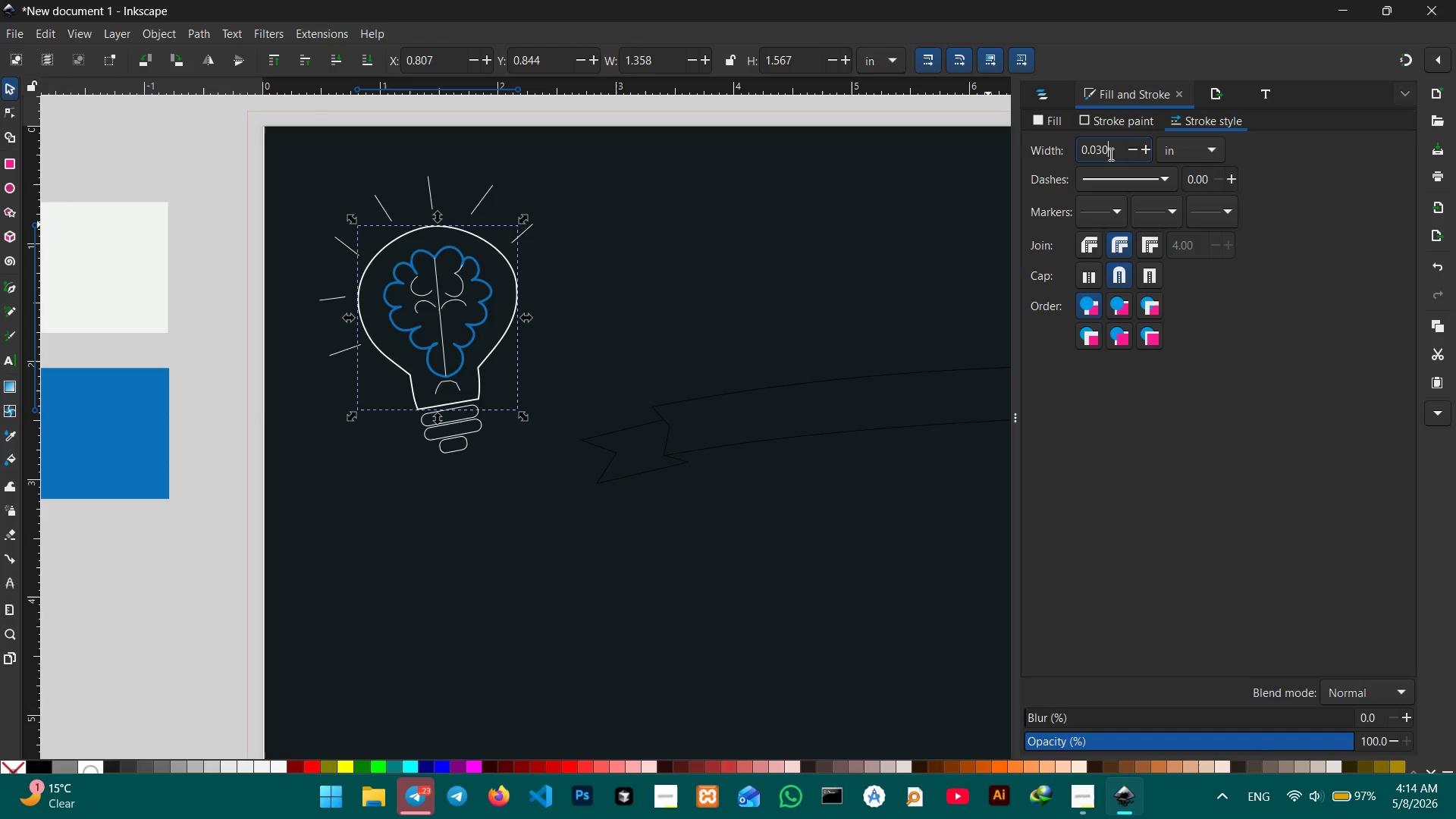 
key(Enter)
 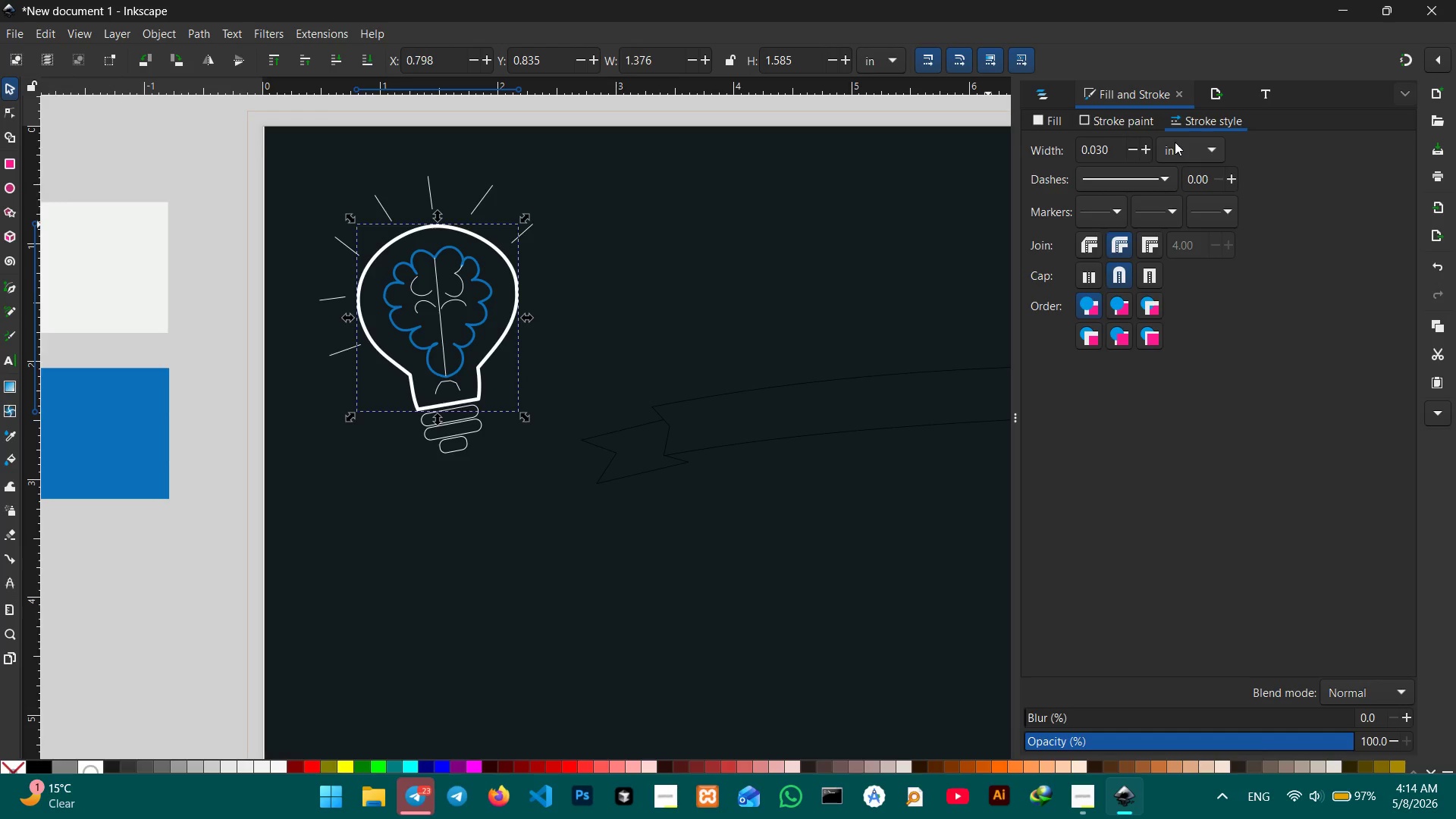 
left_click([1164, 181])
 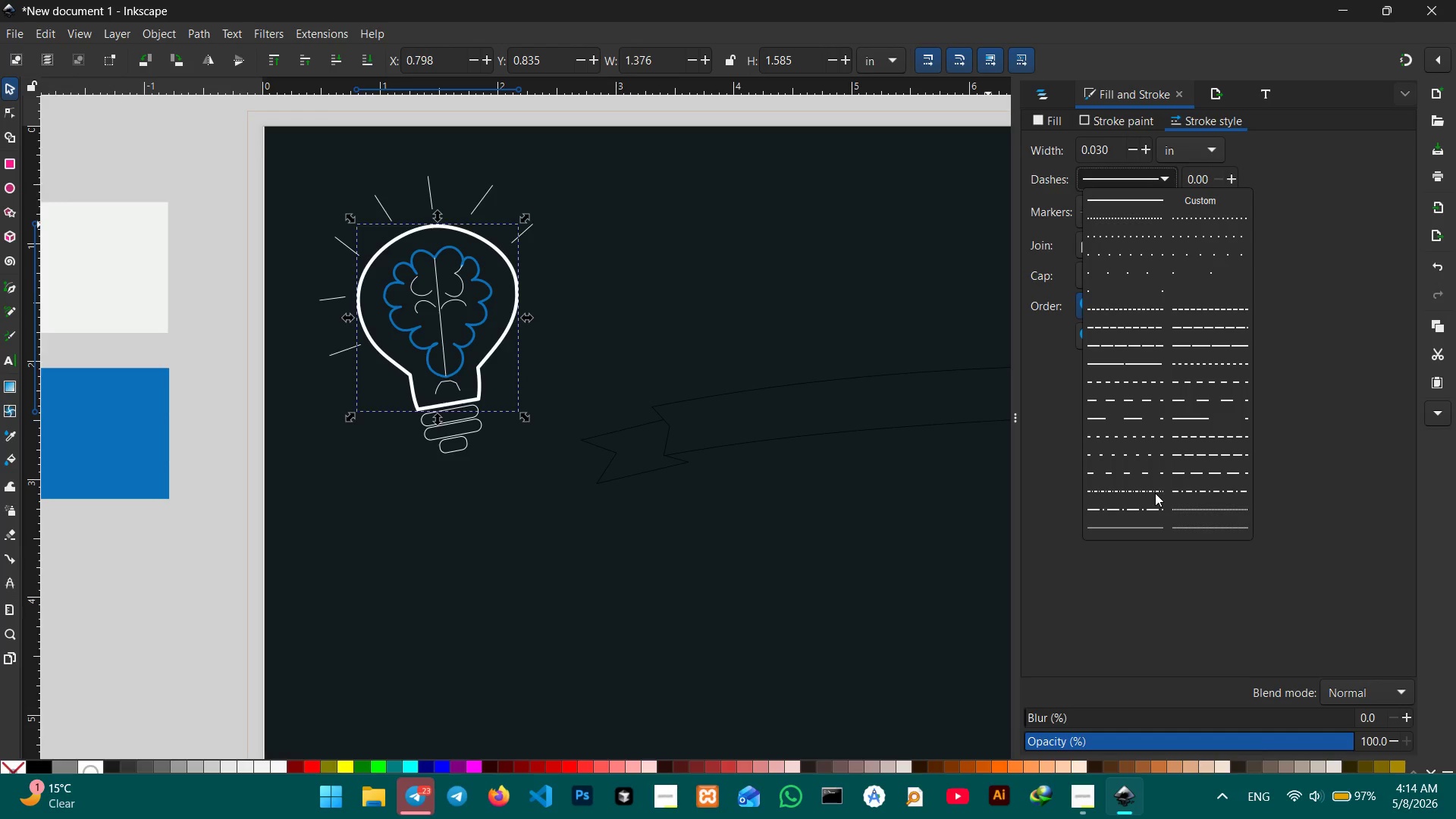 
left_click([1150, 491])
 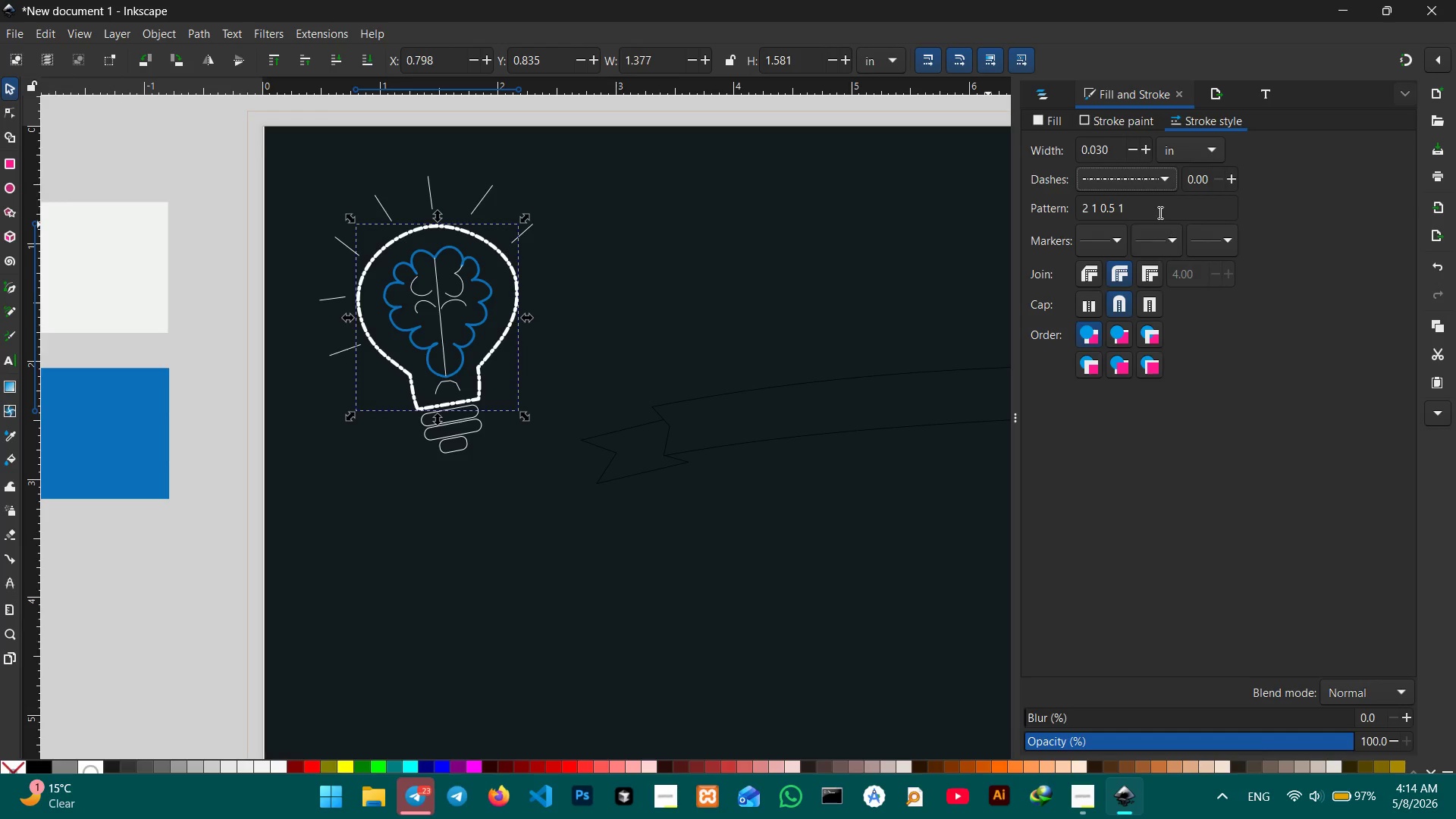 
left_click([1164, 179])
 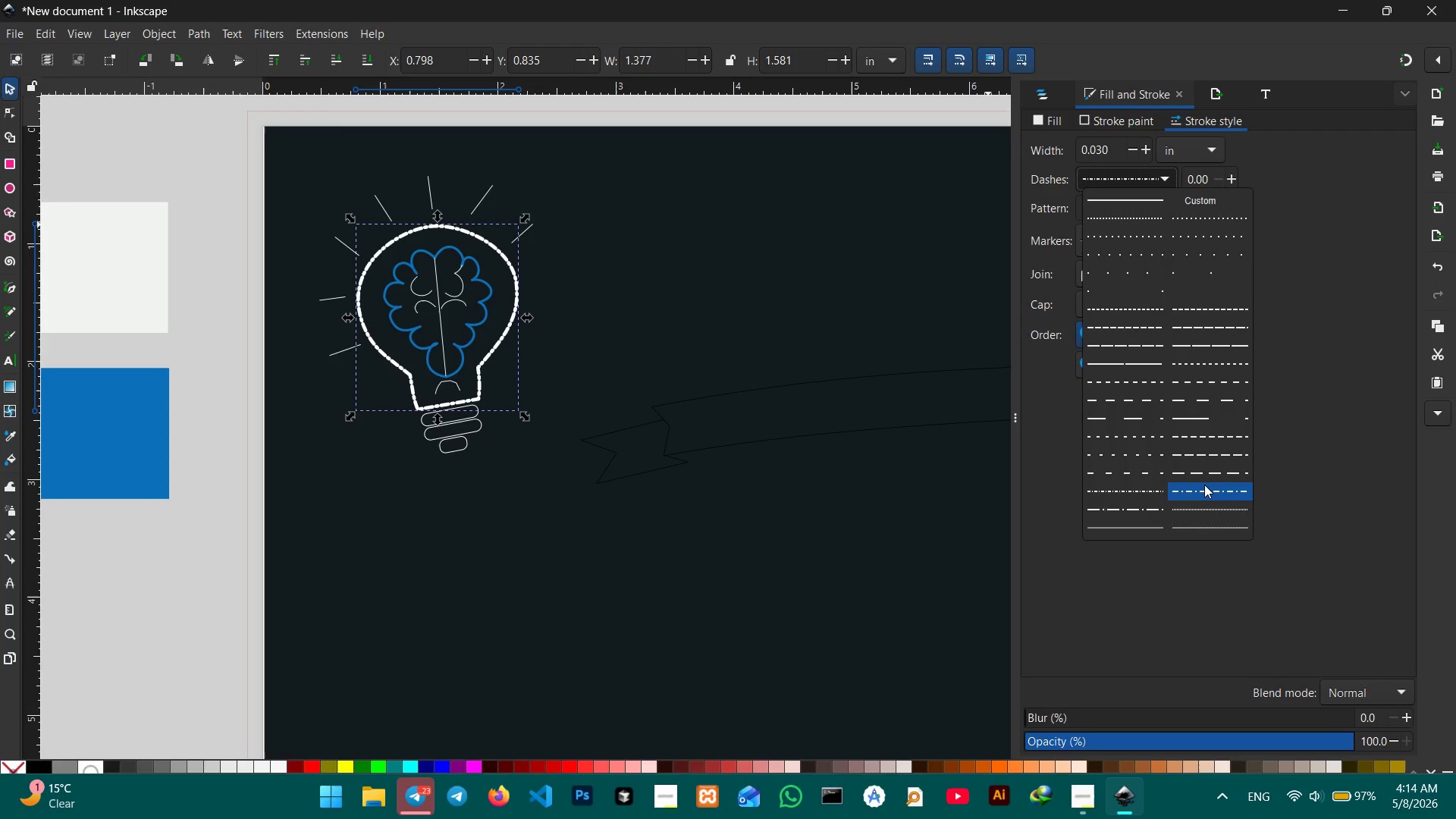 
left_click([1204, 486])
 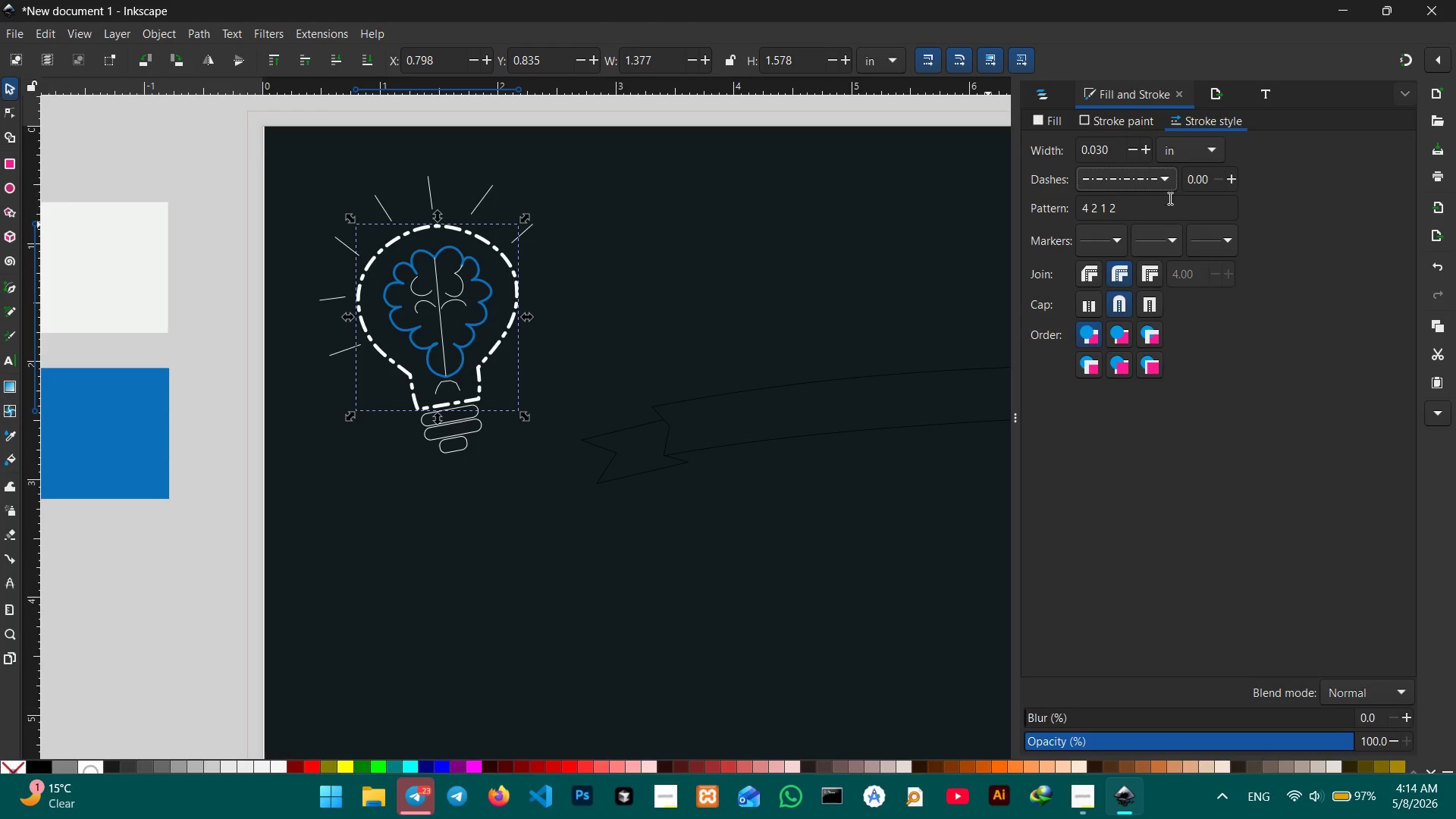 
left_click([1166, 177])
 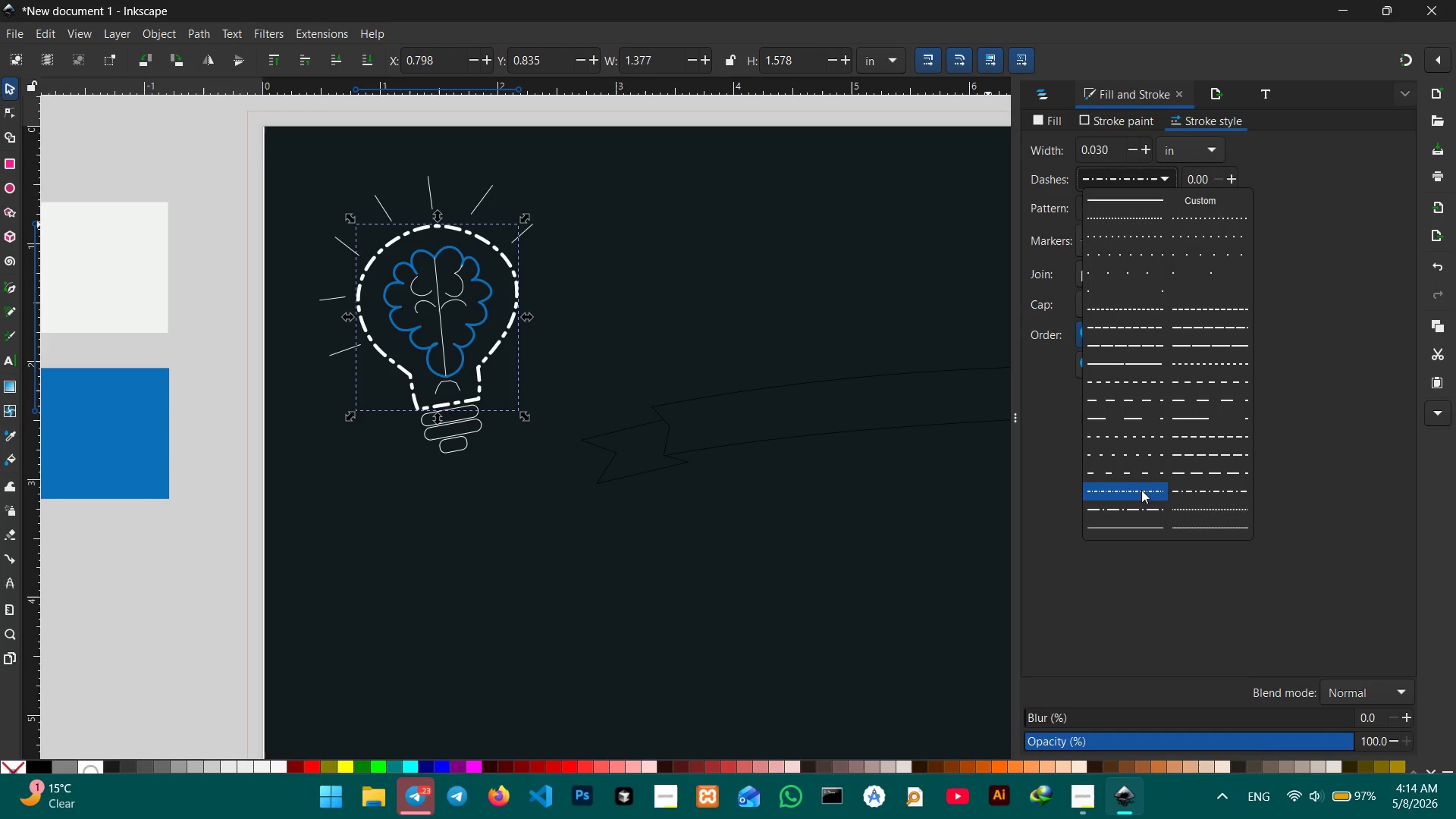 
left_click([1141, 490])
 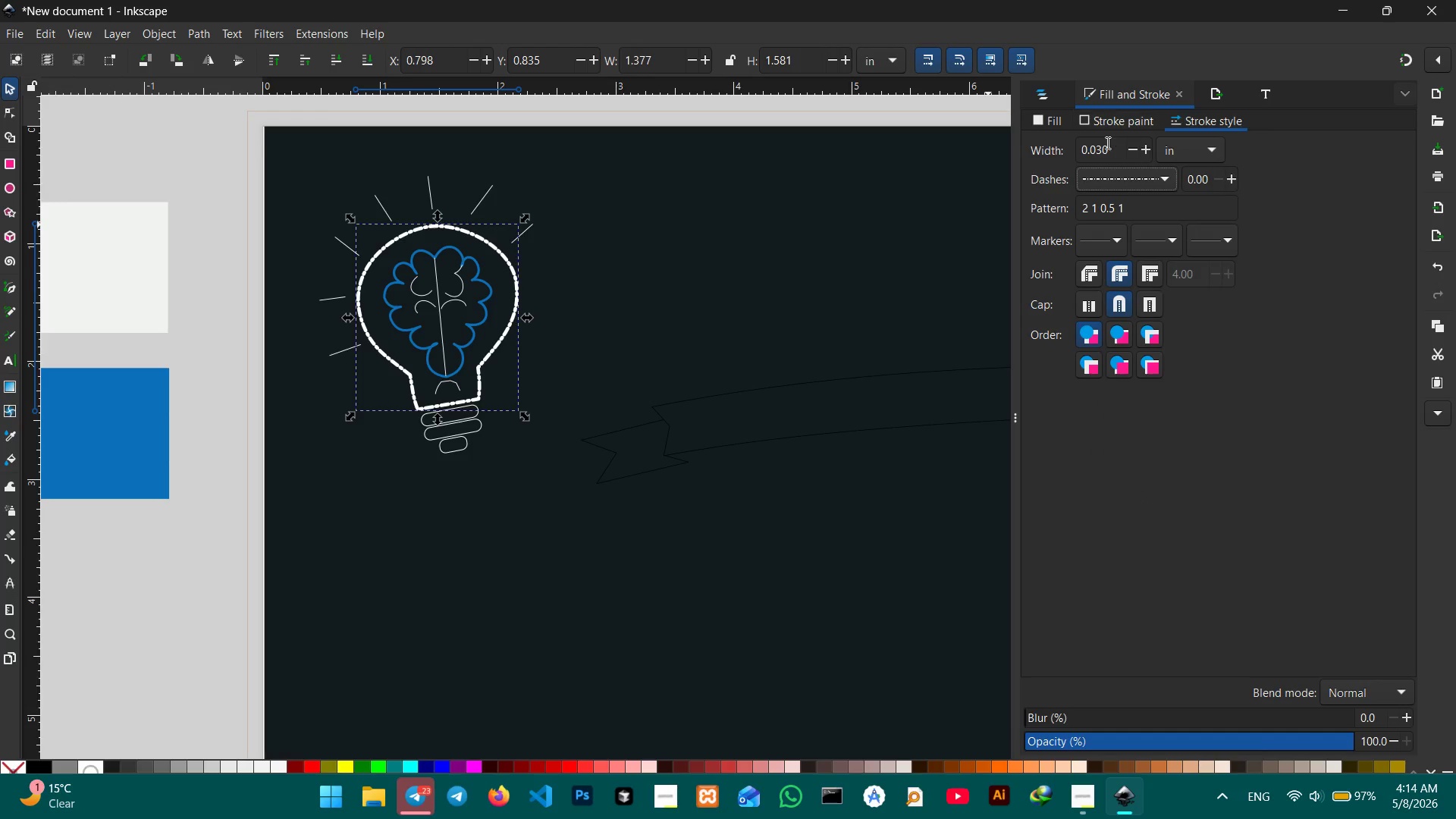 
left_click([1106, 151])
 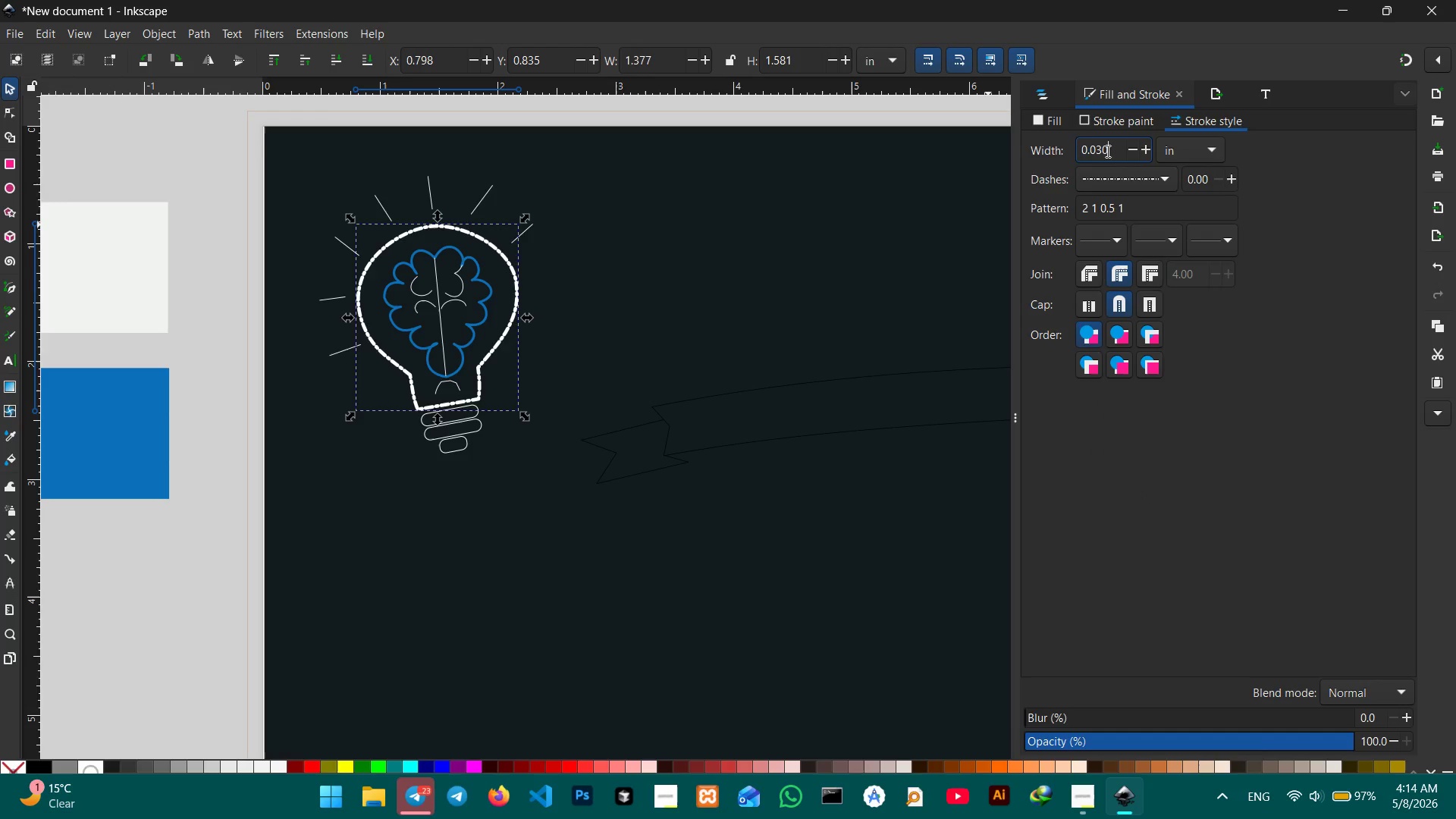 
key(Backspace)
 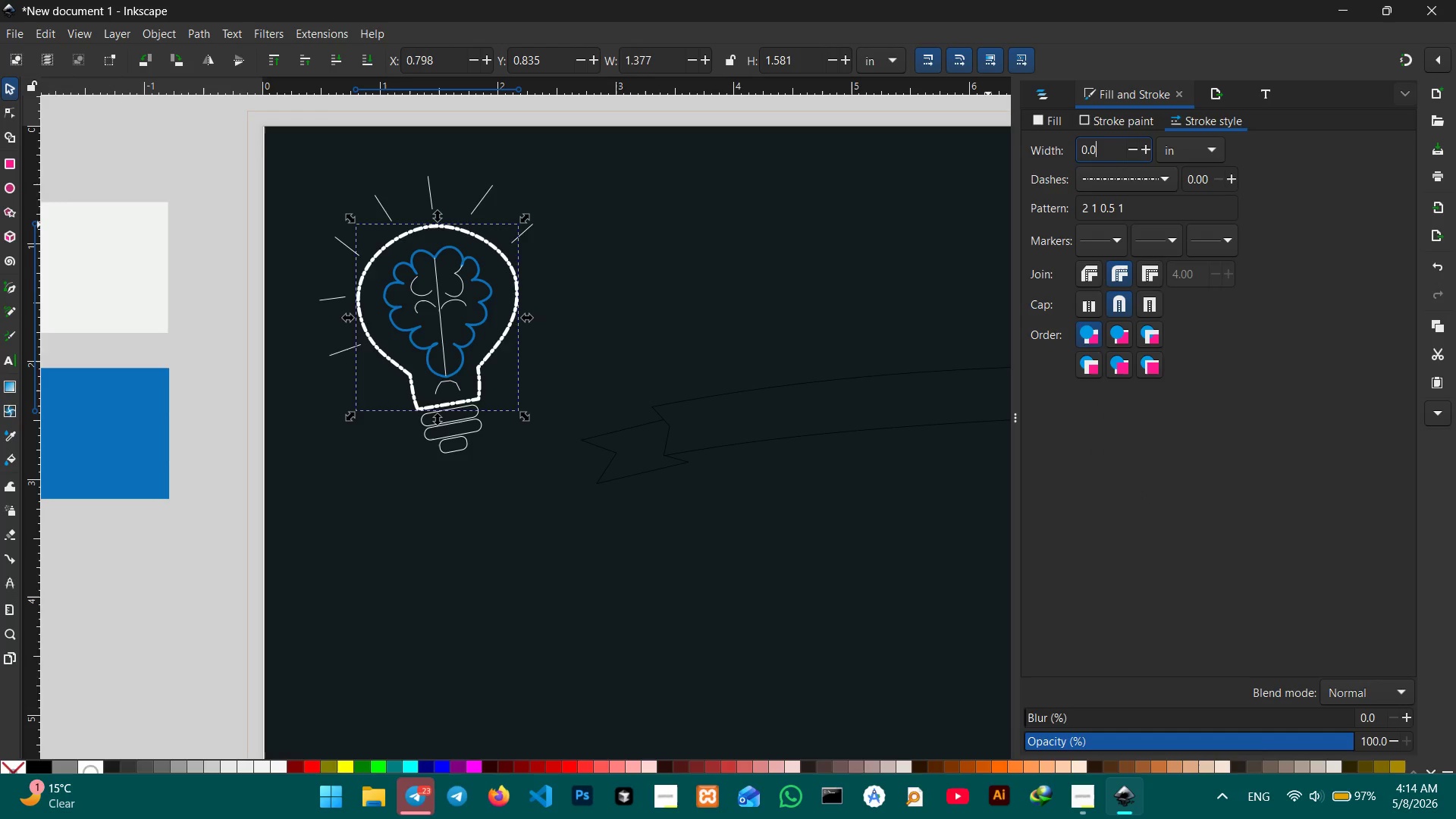 
key(Backspace)
 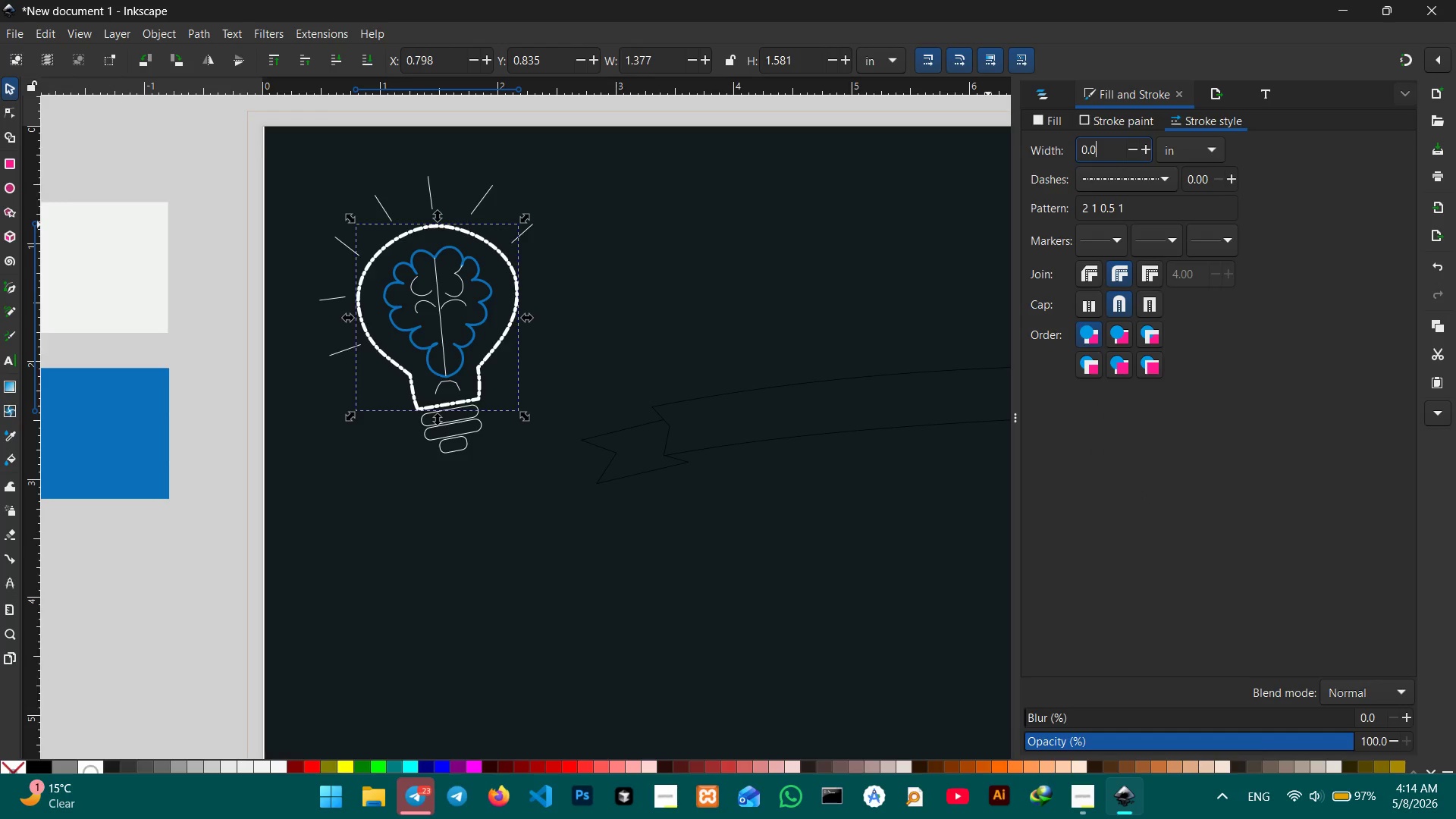 
key(Numpad2)
 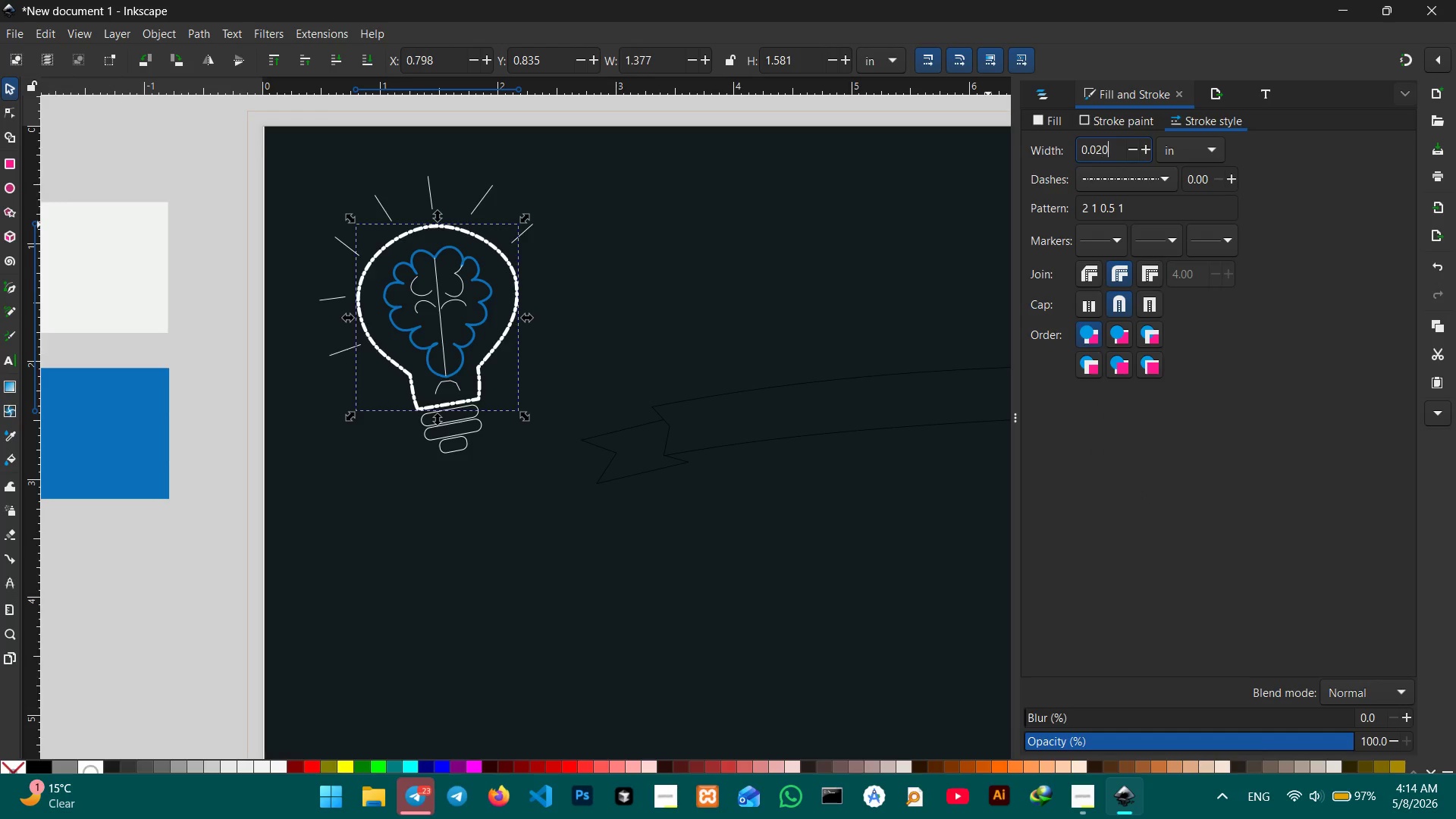 
key(Numpad0)
 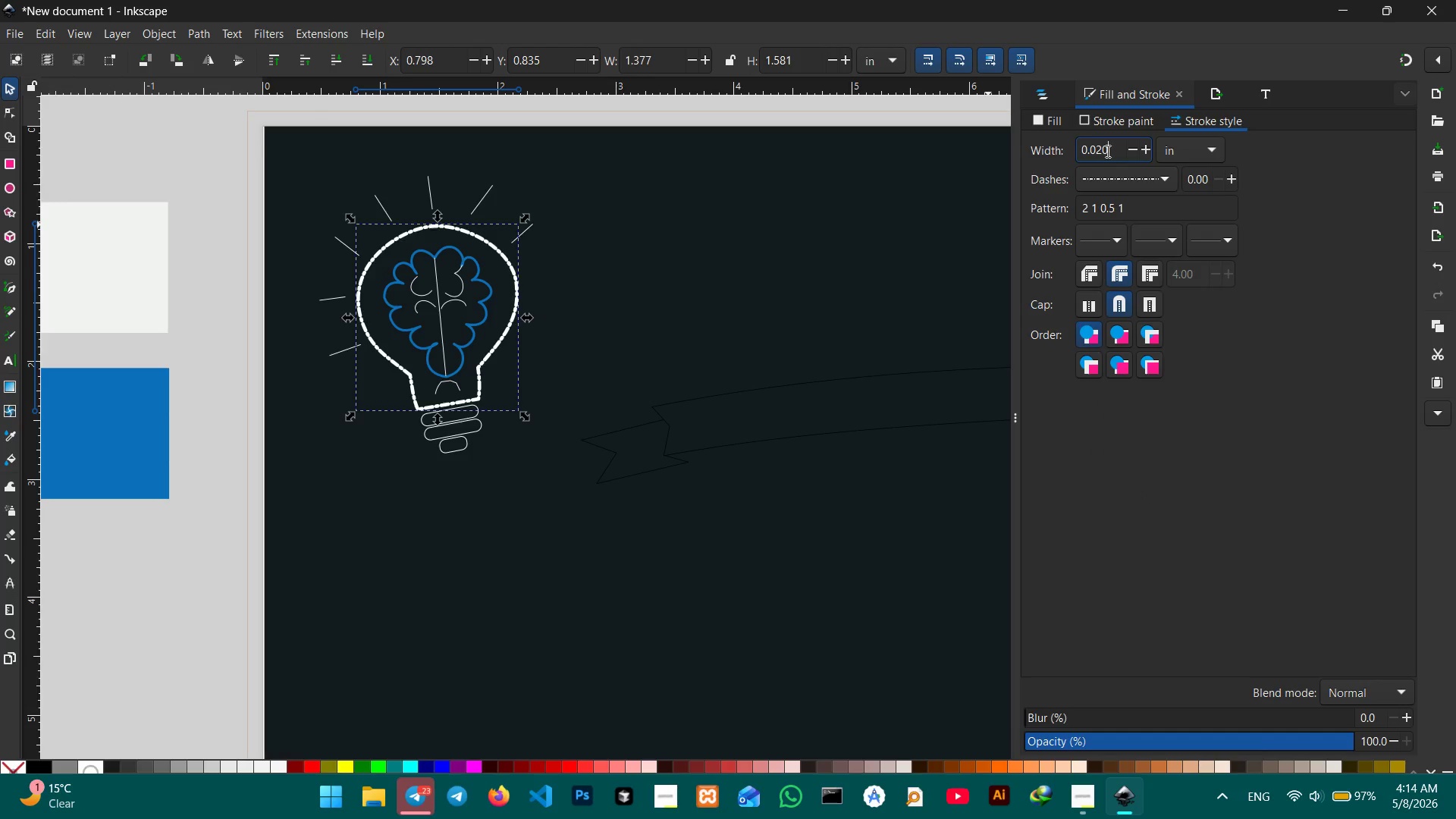 
key(Enter)
 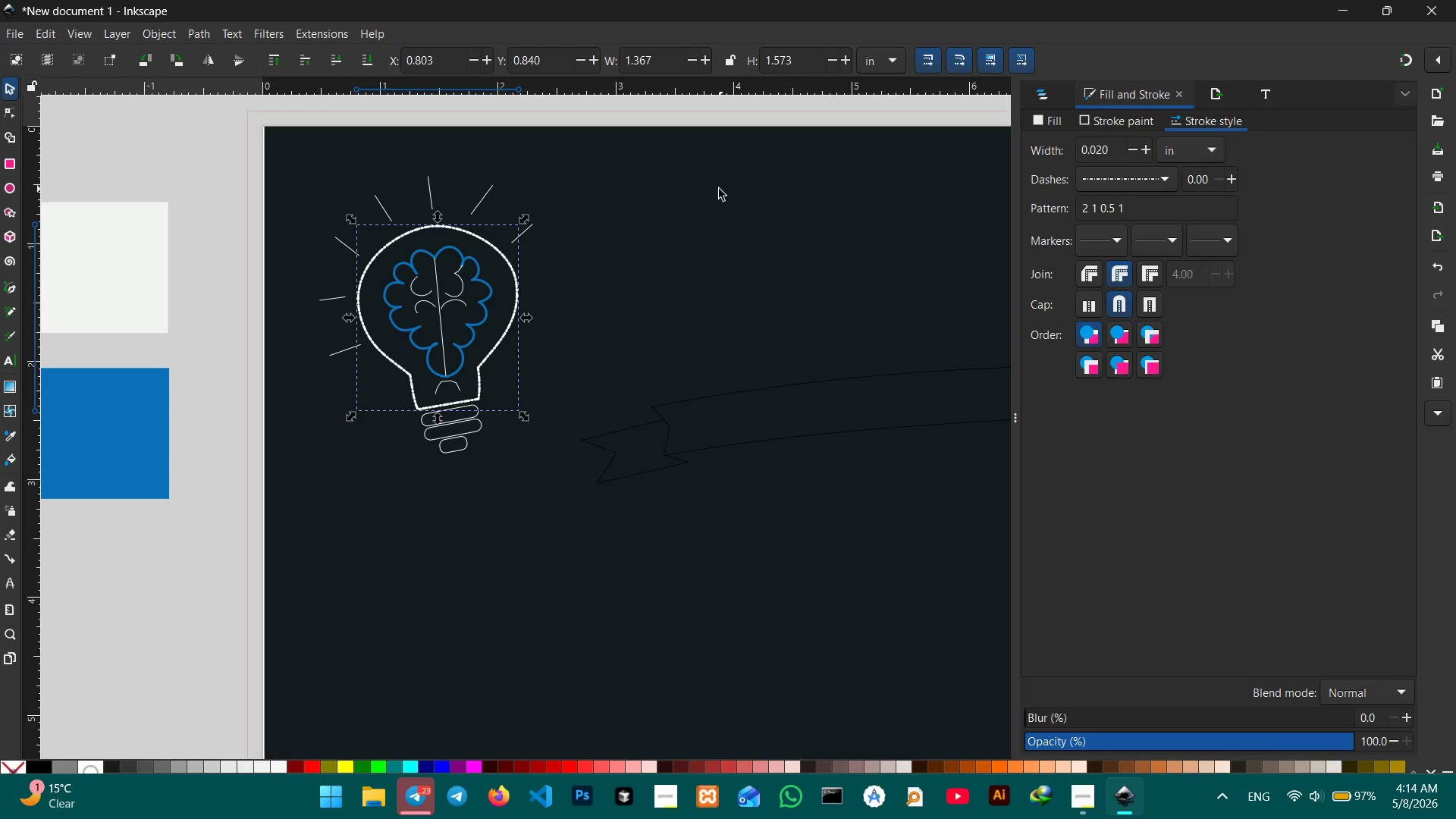 
left_click([684, 262])
 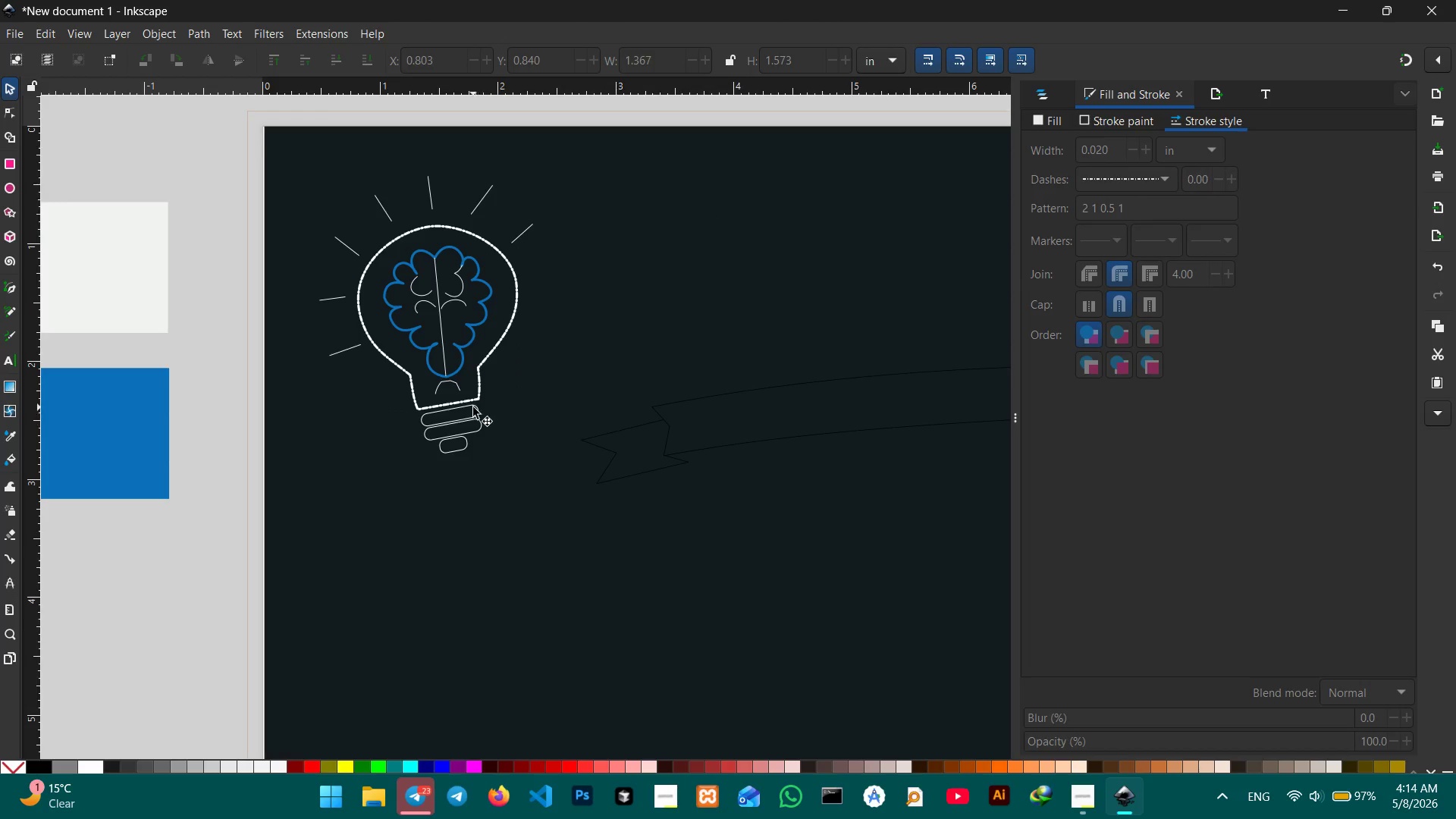 
left_click([473, 407])
 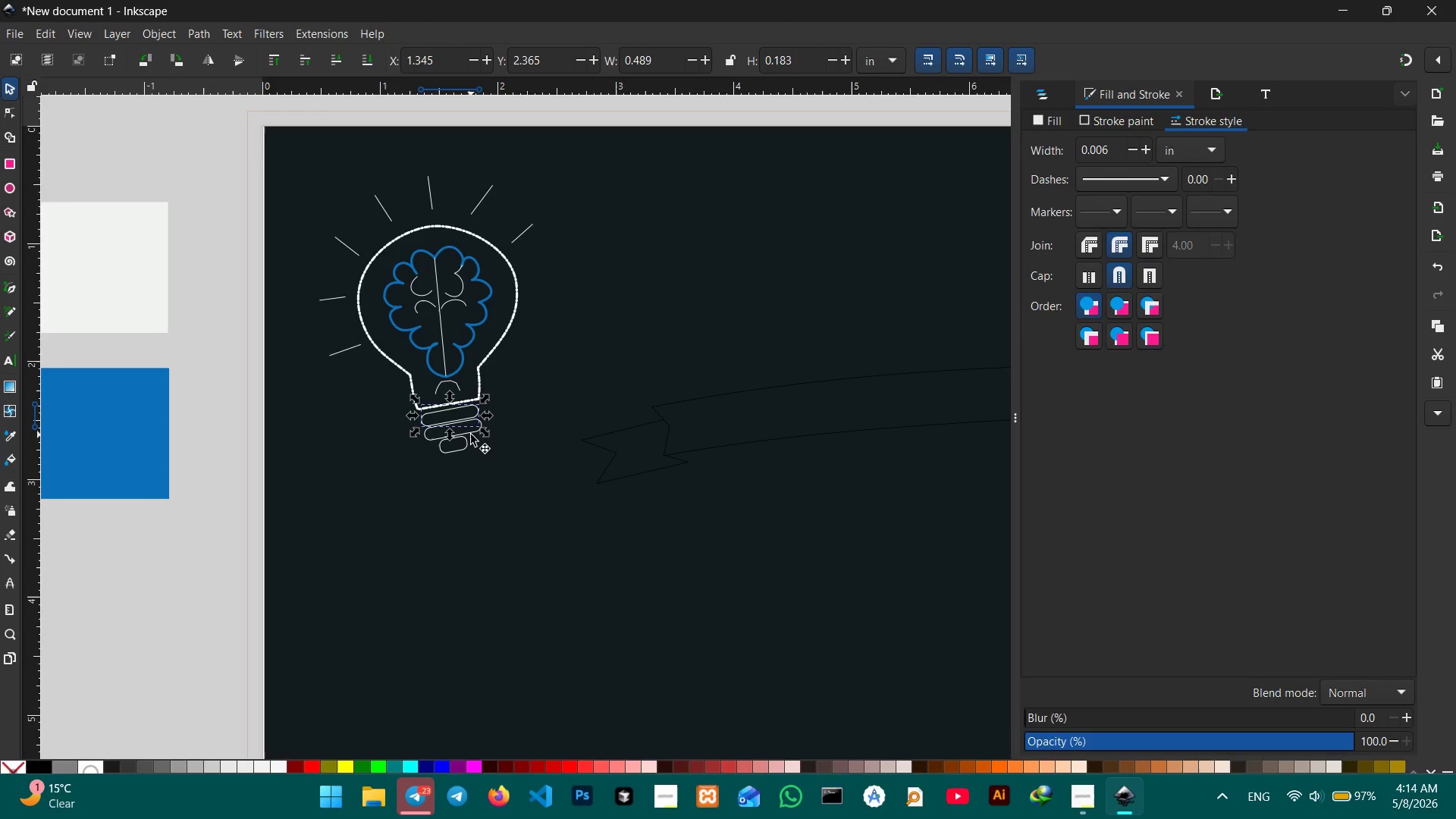 
hold_key(key=ShiftLeft, duration=3.22)
left_click([470, 435])
 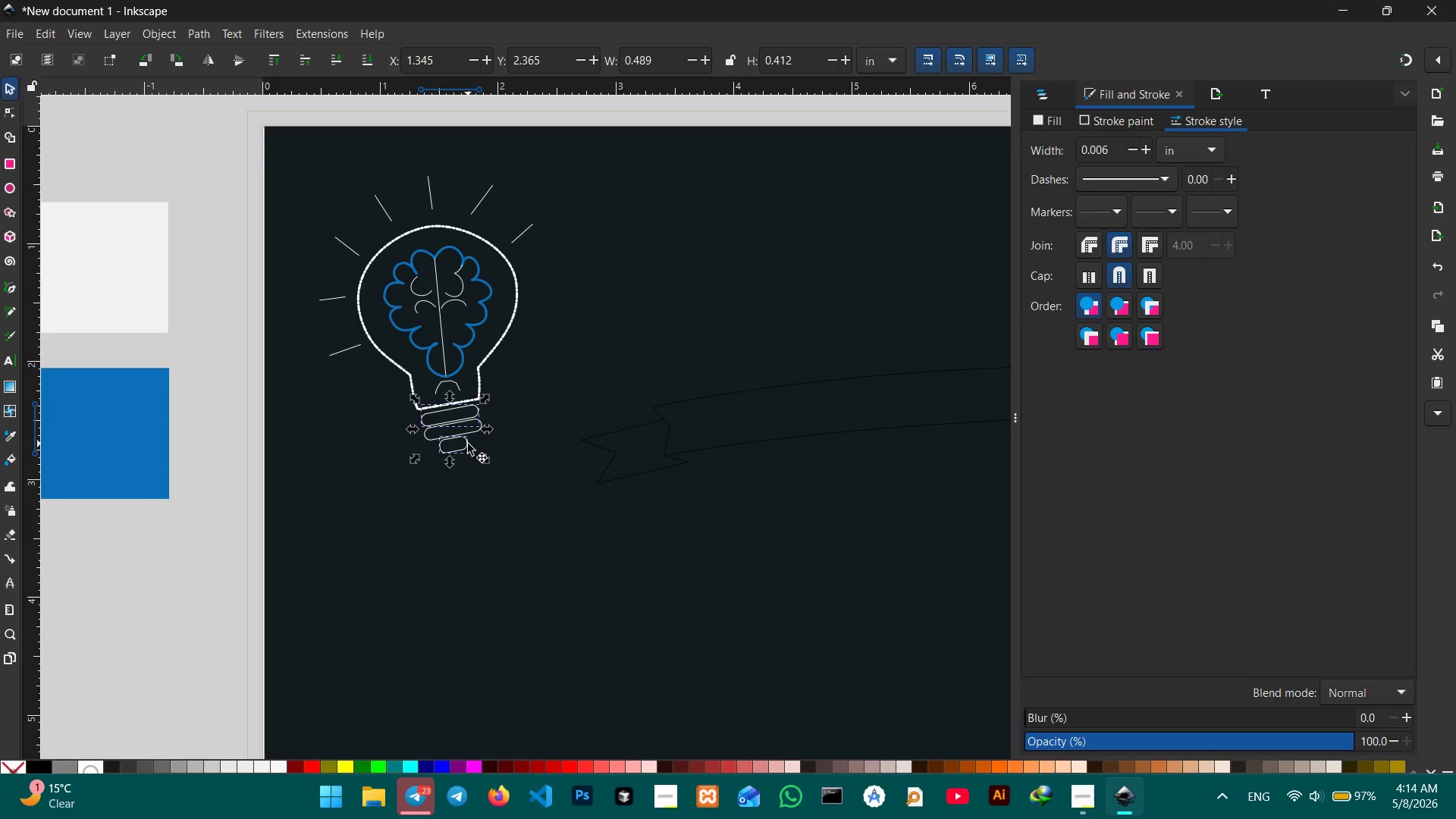 
left_click([468, 444])
 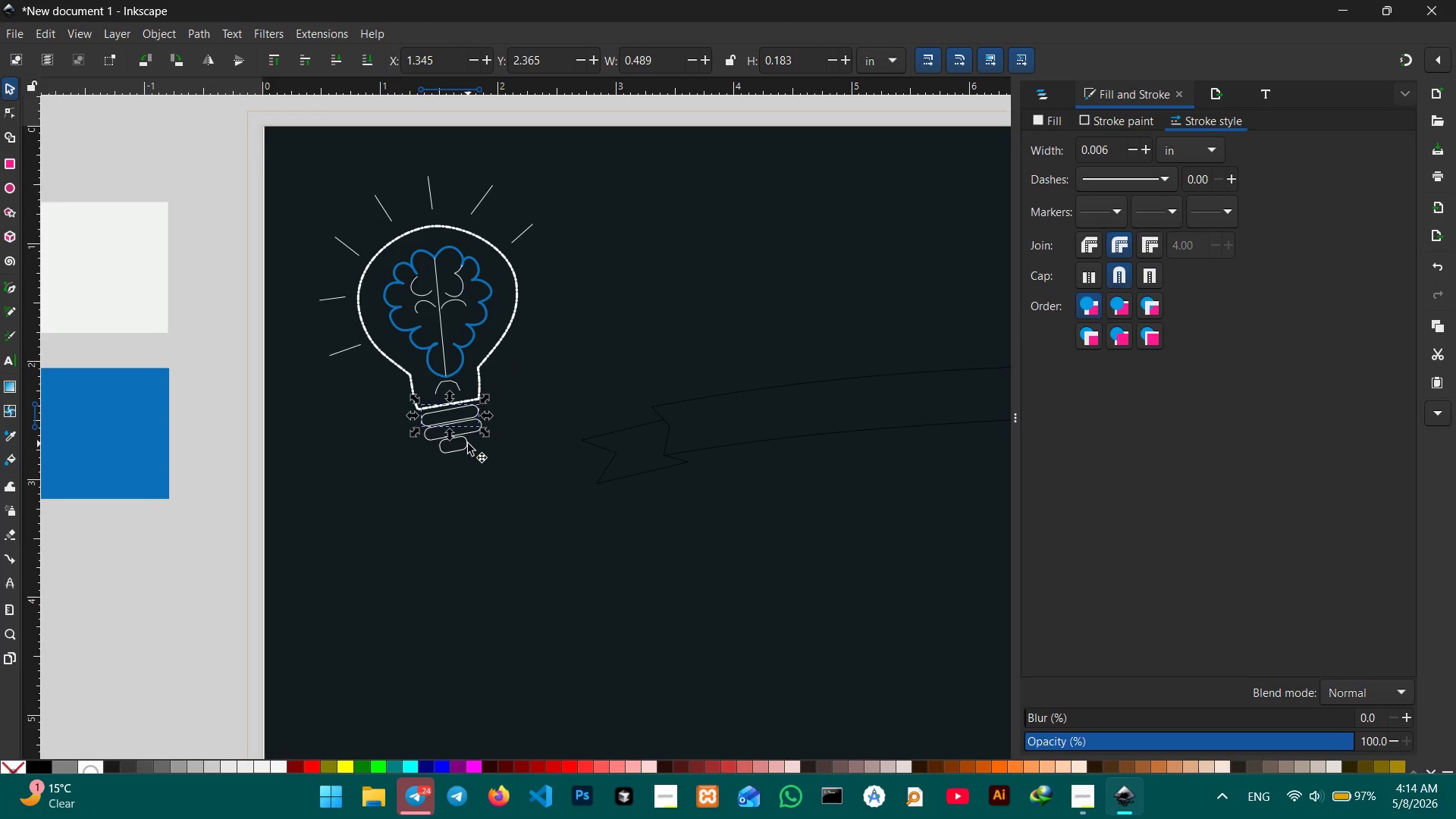 
left_click([468, 444])
 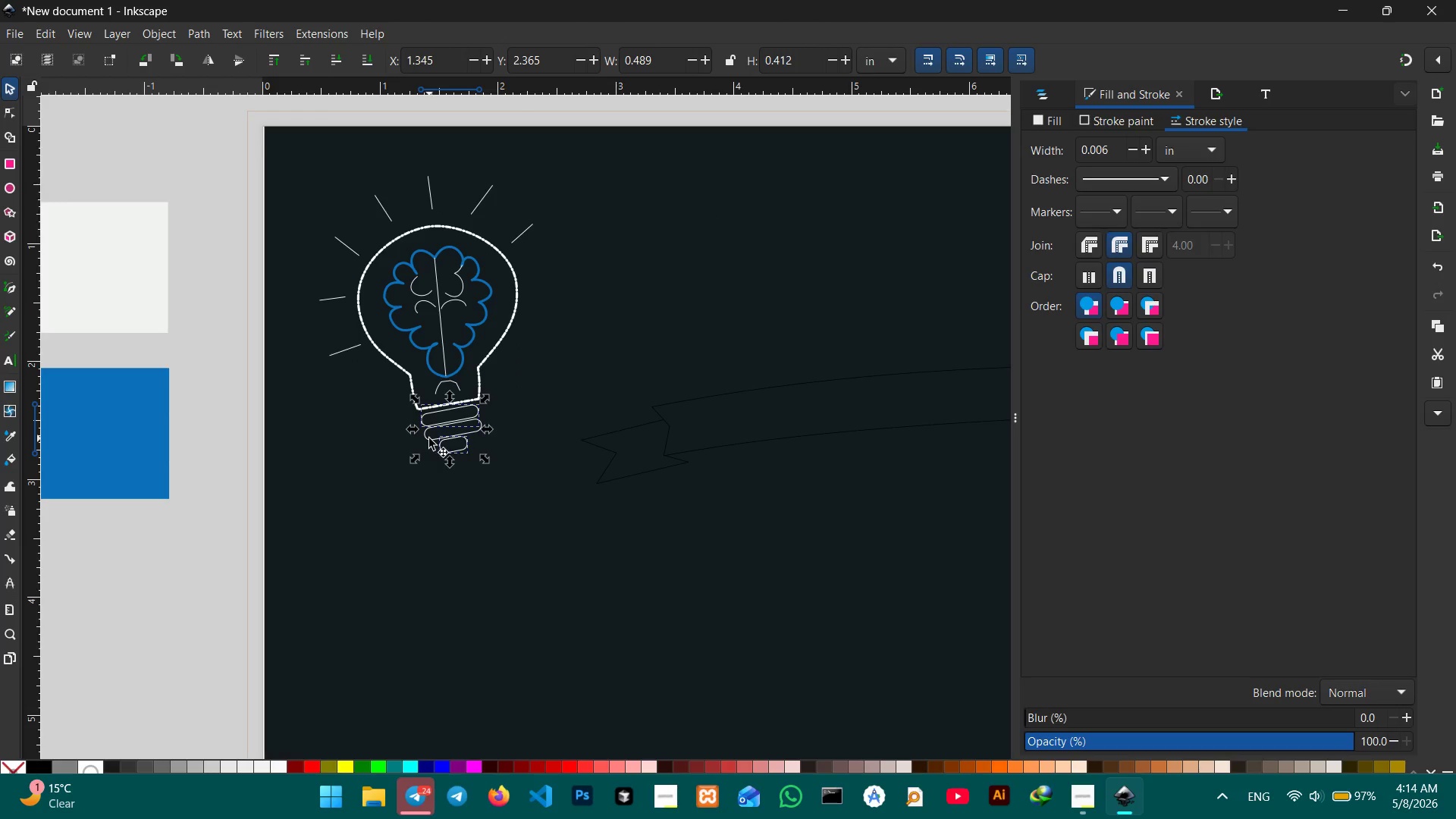 
left_click([429, 438])
 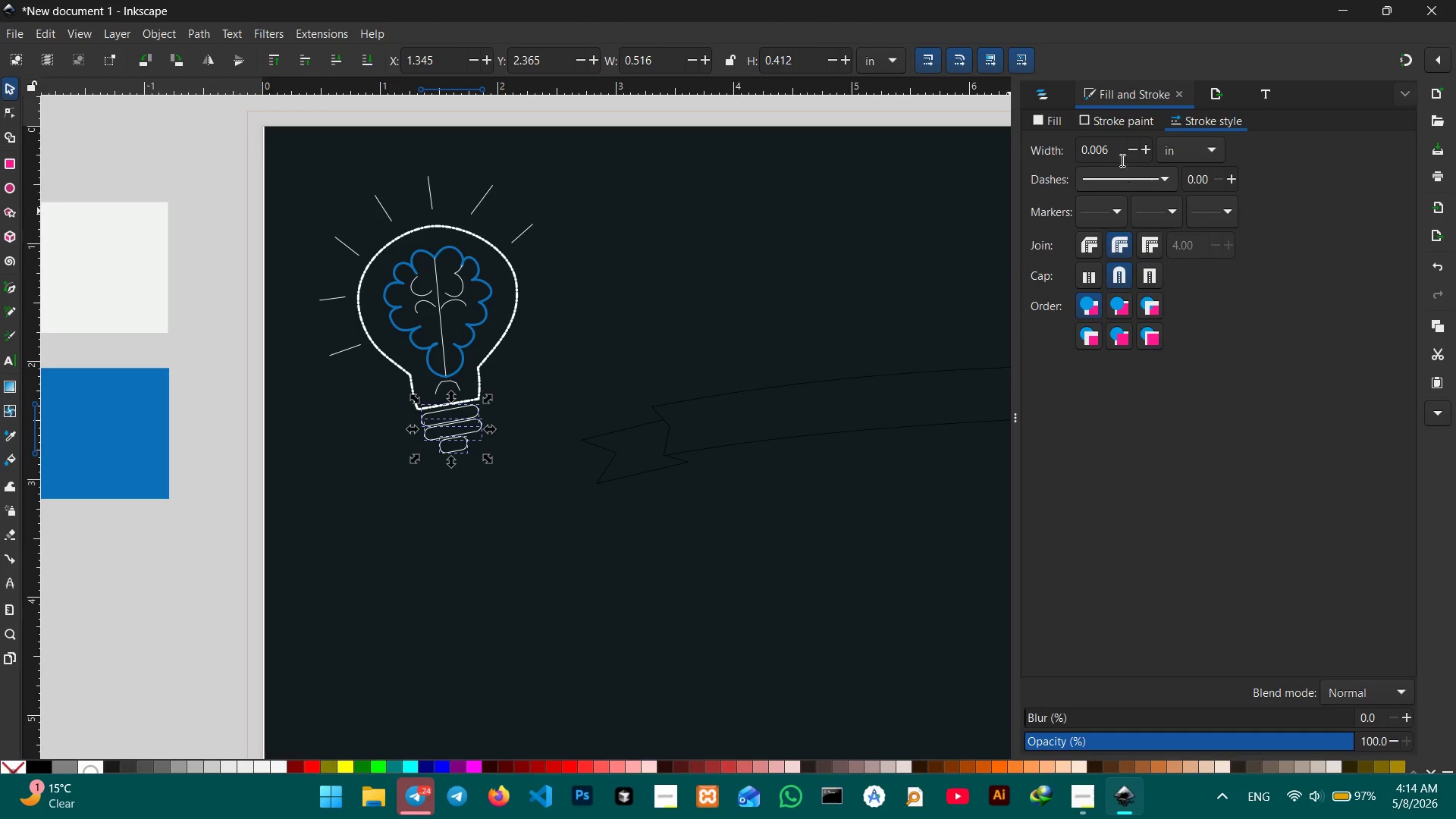 
left_click([1109, 154])
 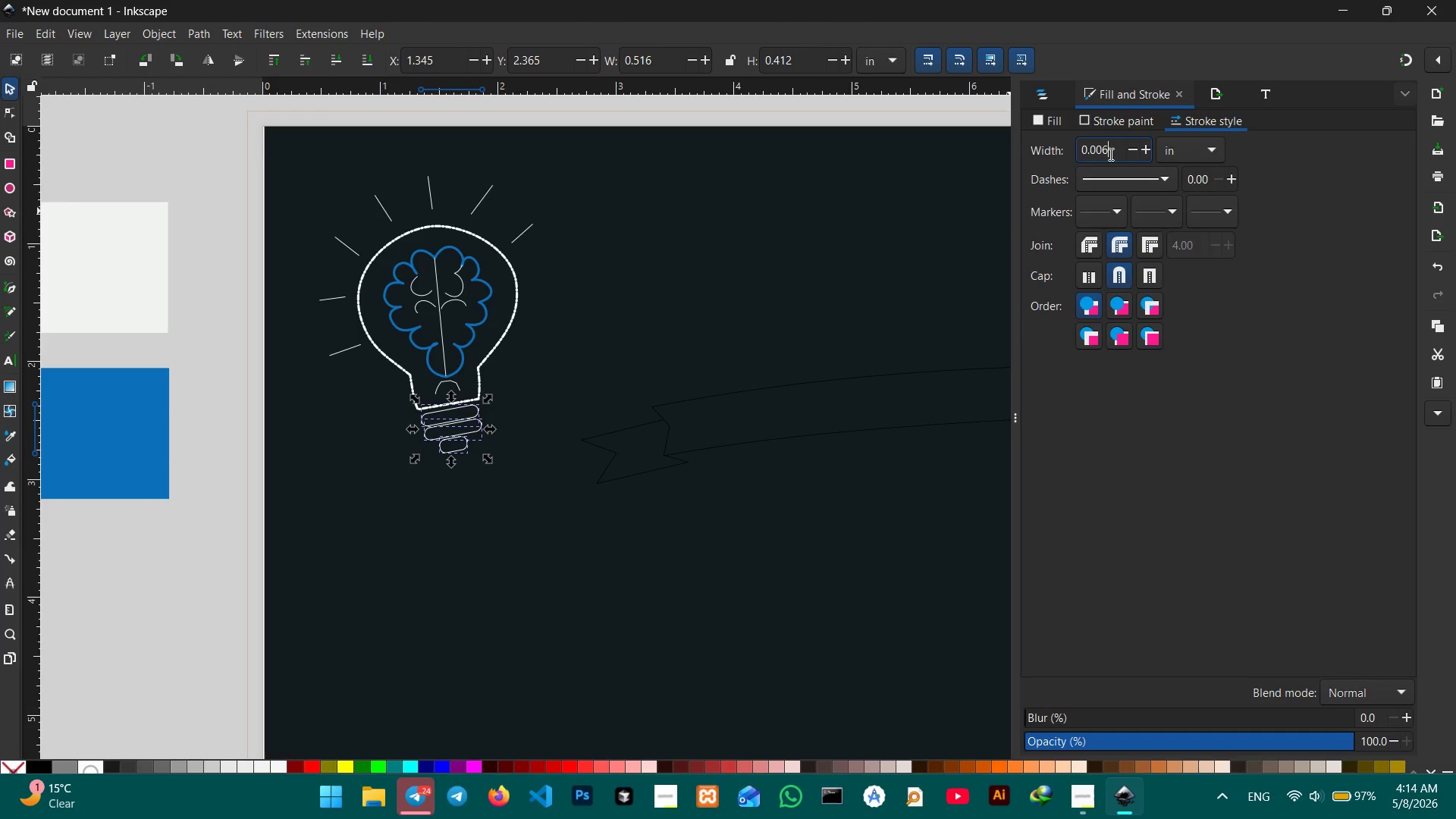 
key(Backspace)
 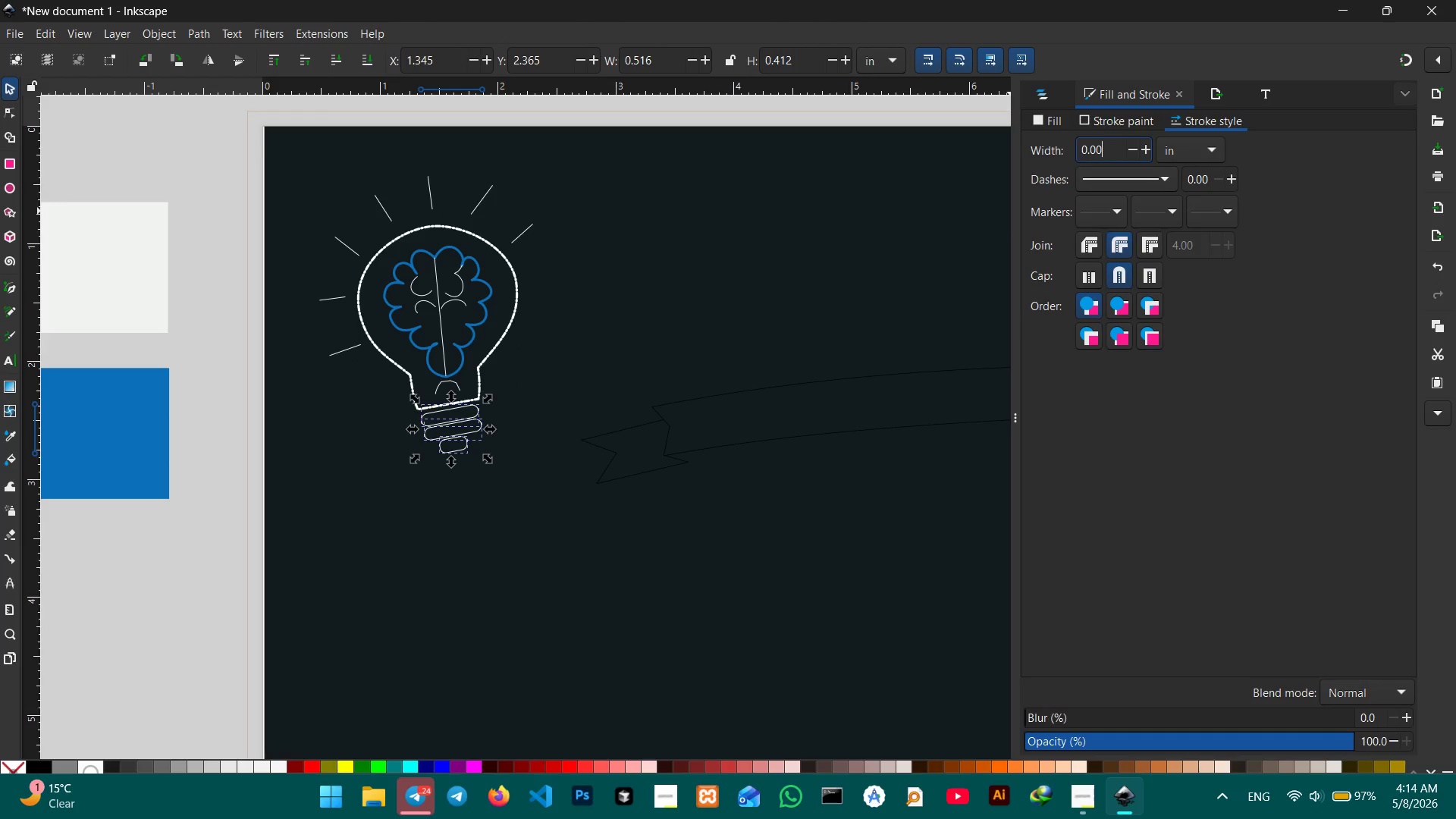 
key(Backspace)
 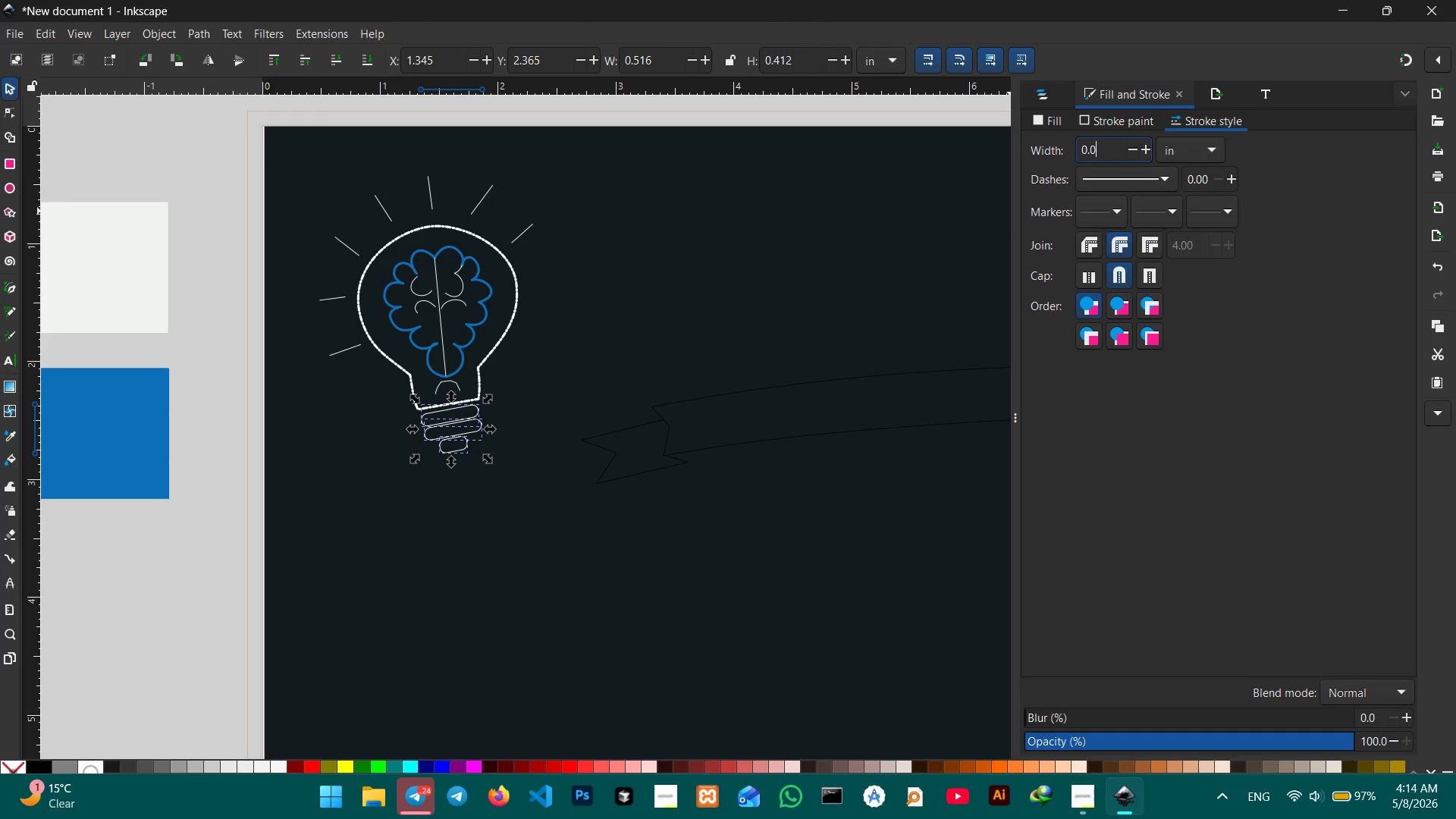 
key(Numpad2)
 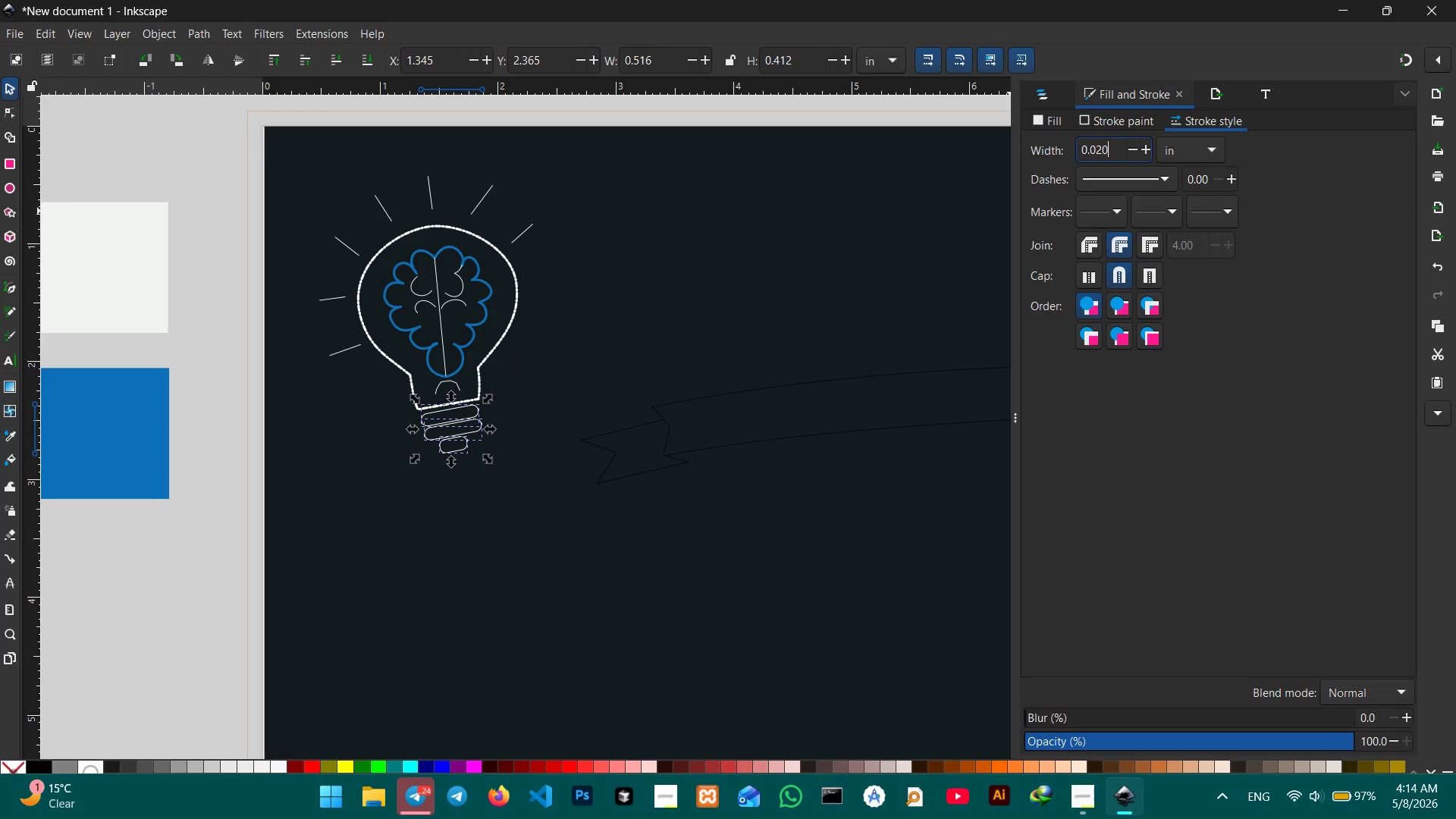 
key(Numpad0)
 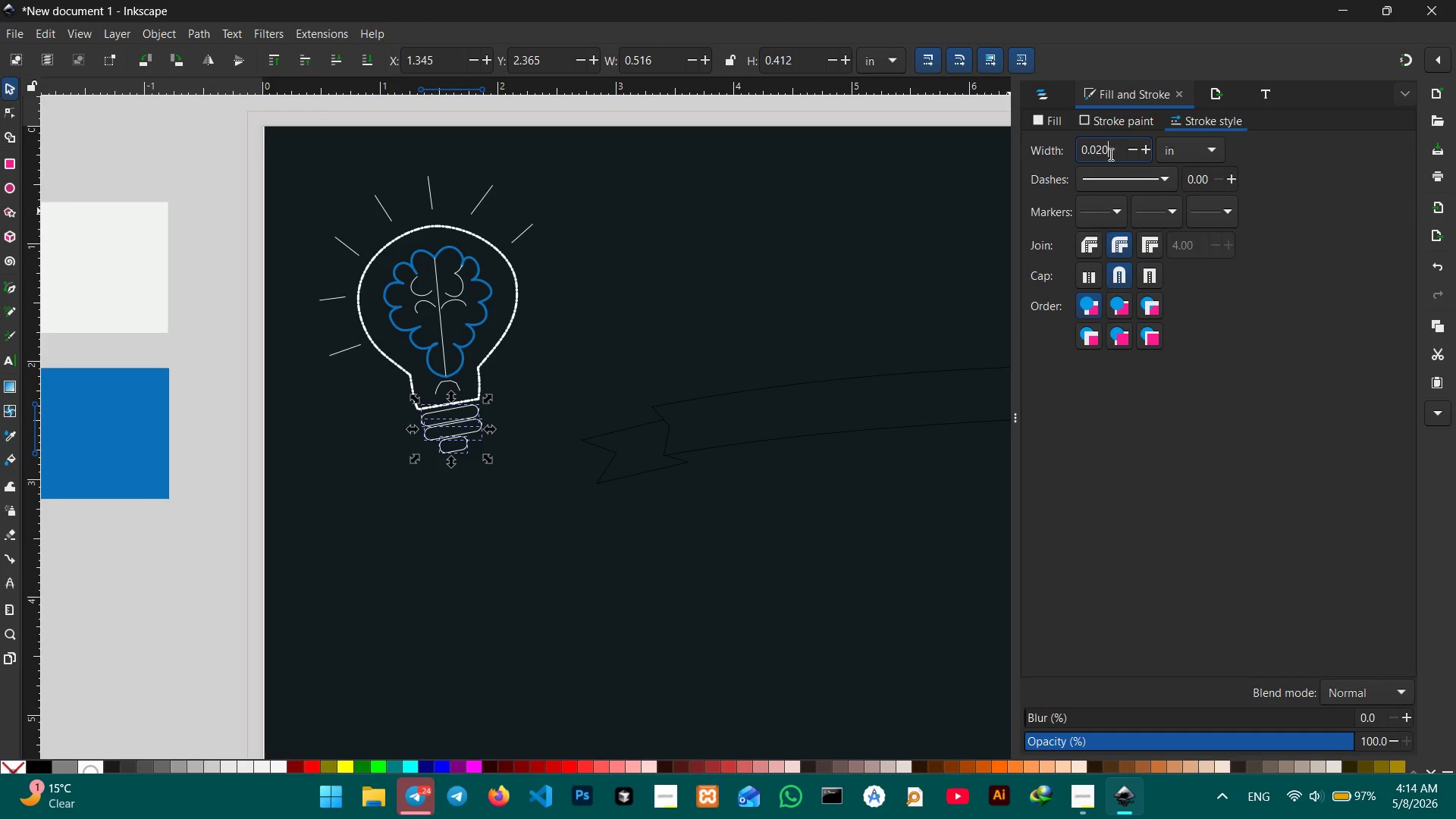 
key(Enter)
 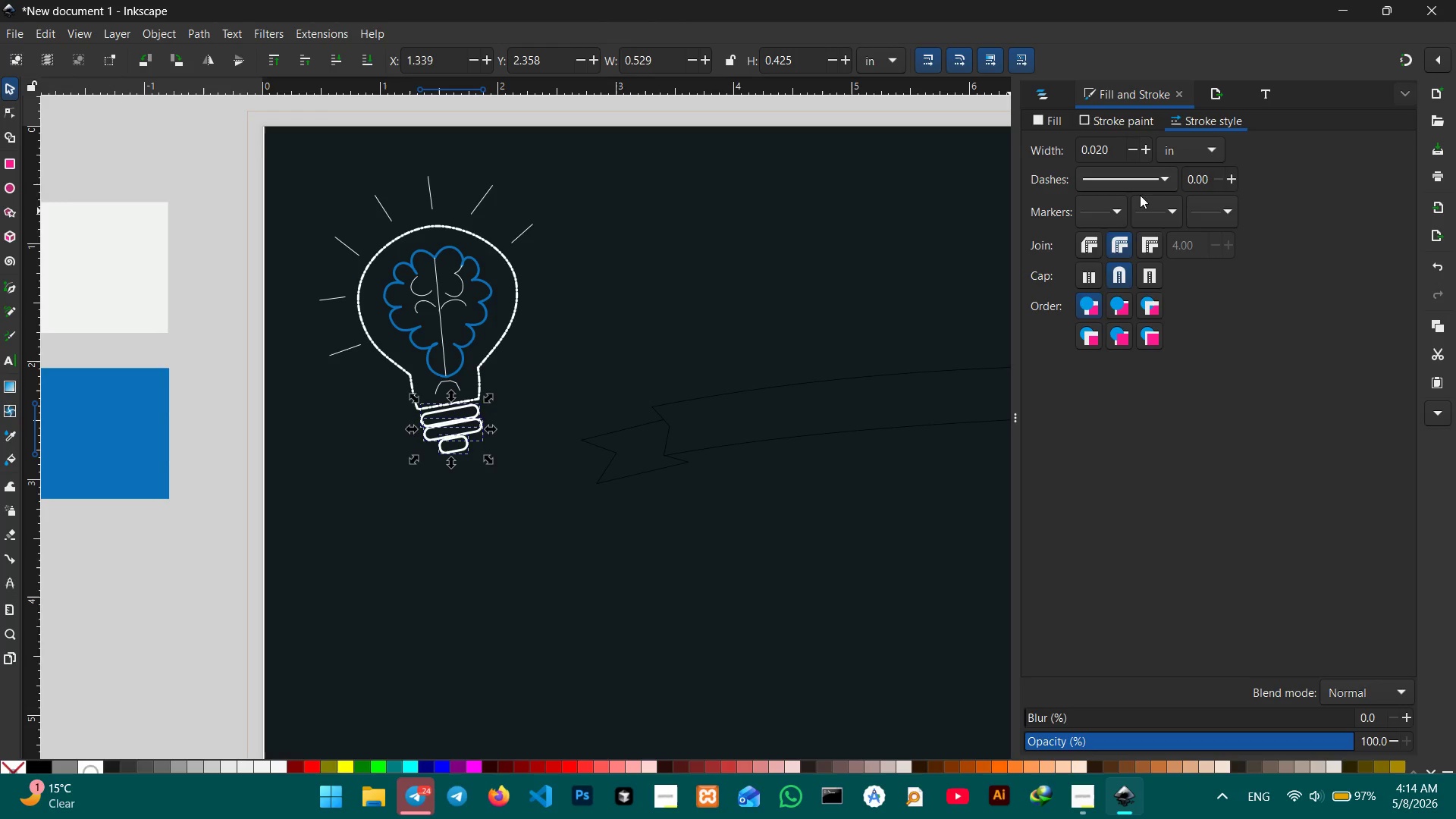 
left_click([1167, 180])
 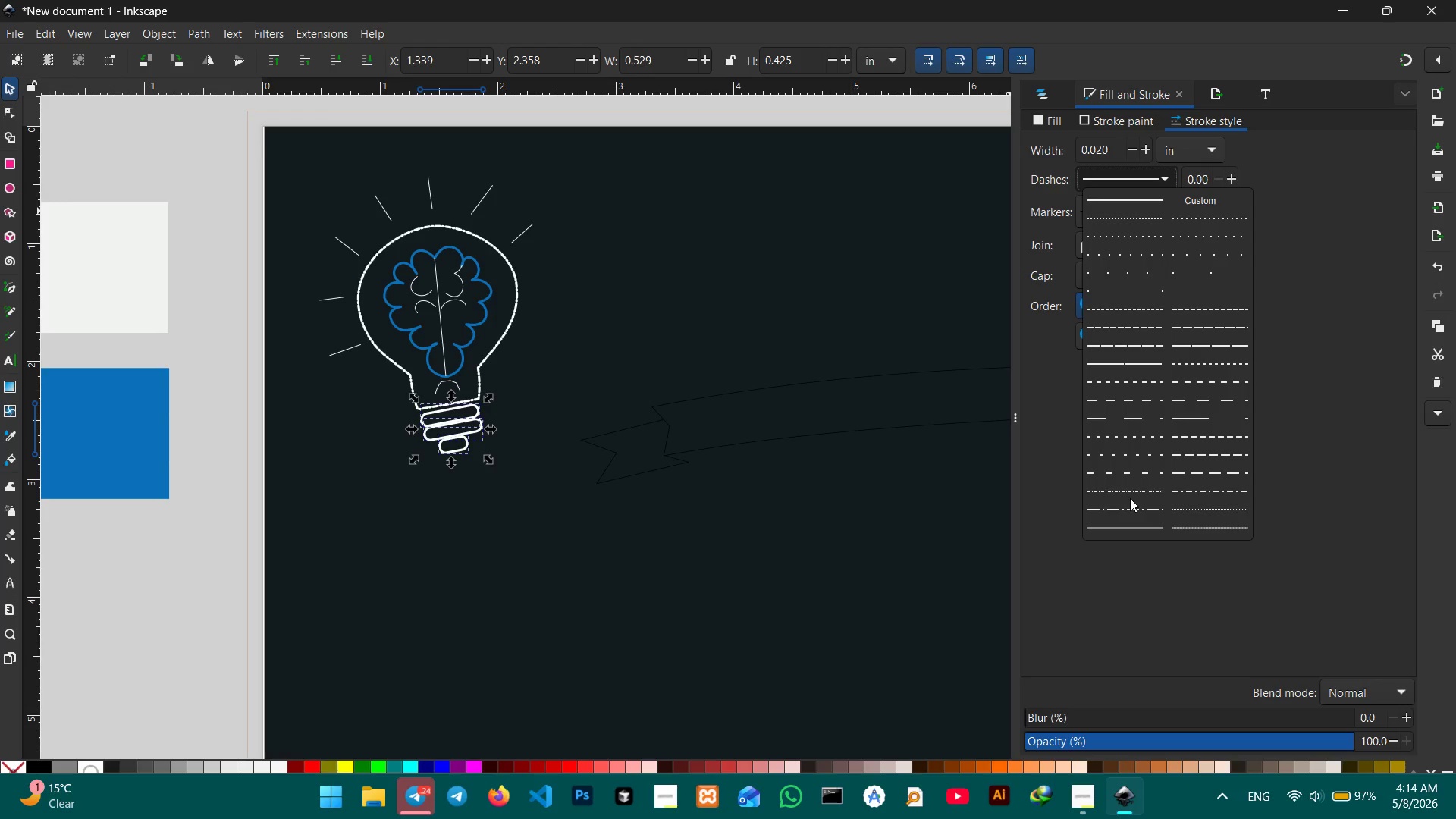 
left_click([1136, 492])
 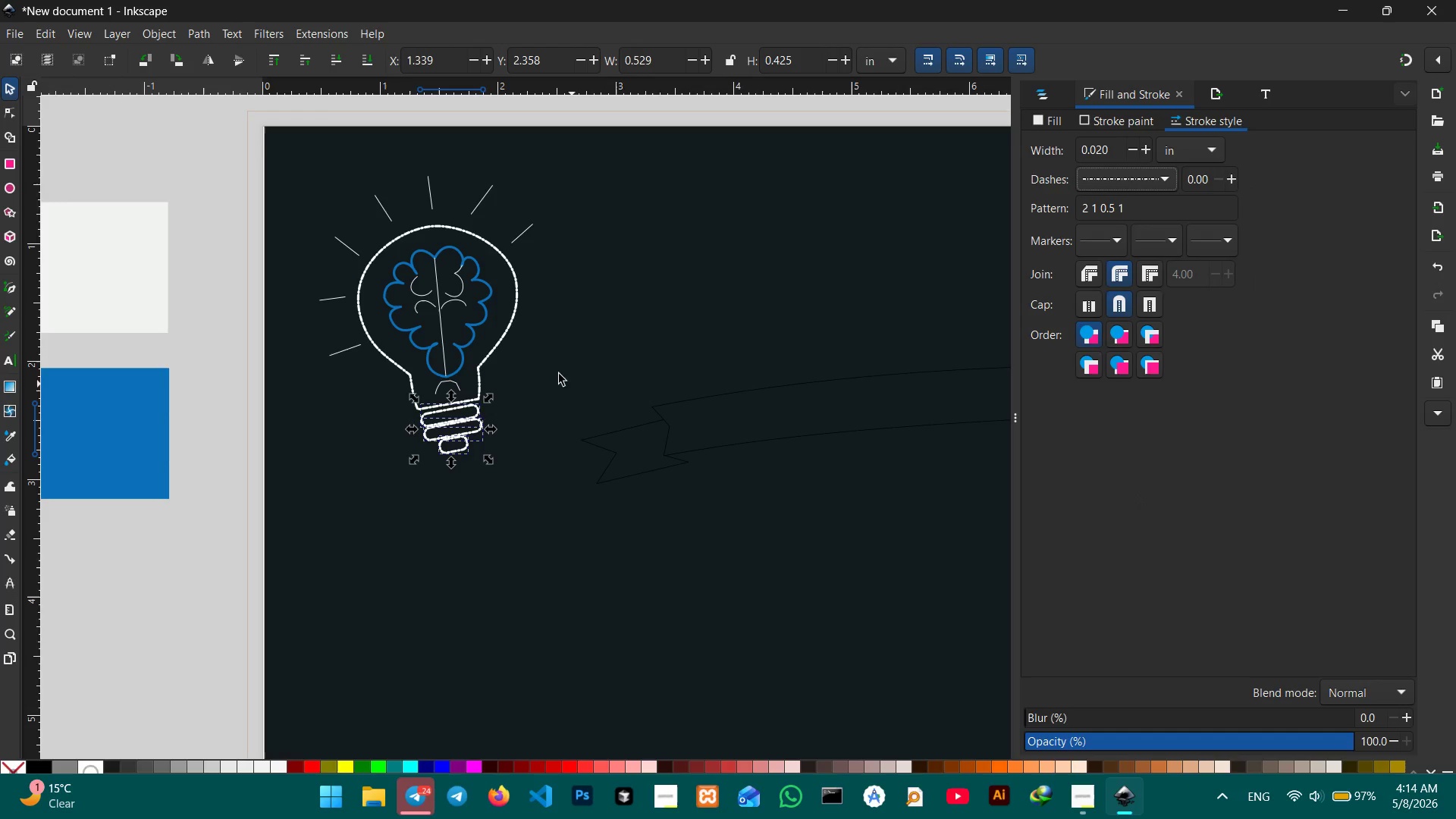 
left_click([534, 353])
 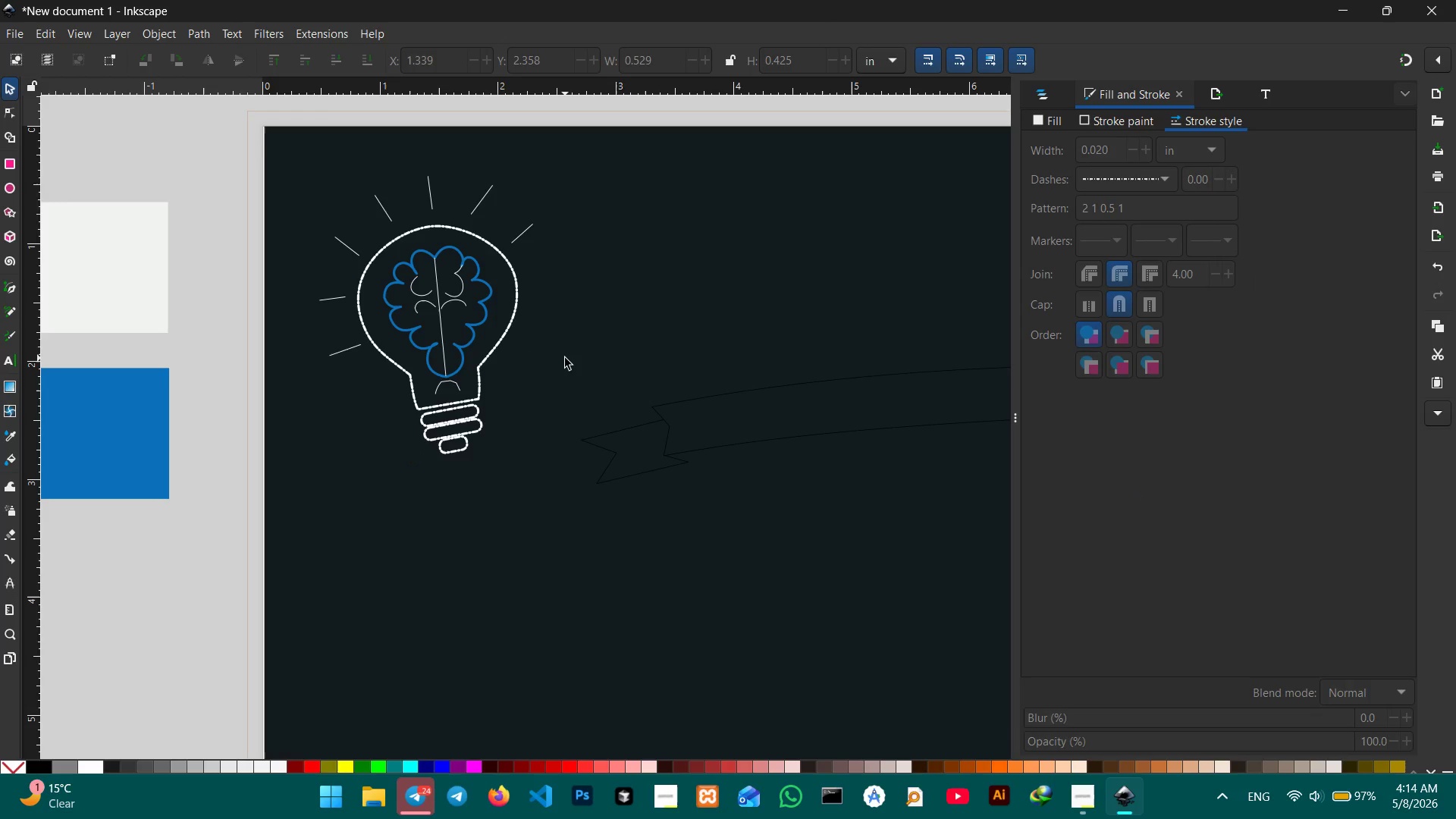 
hold_key(key=ControlLeft, duration=0.55)
scroll: coordinate [565, 358], scroll_direction: down, amount: 1.0
 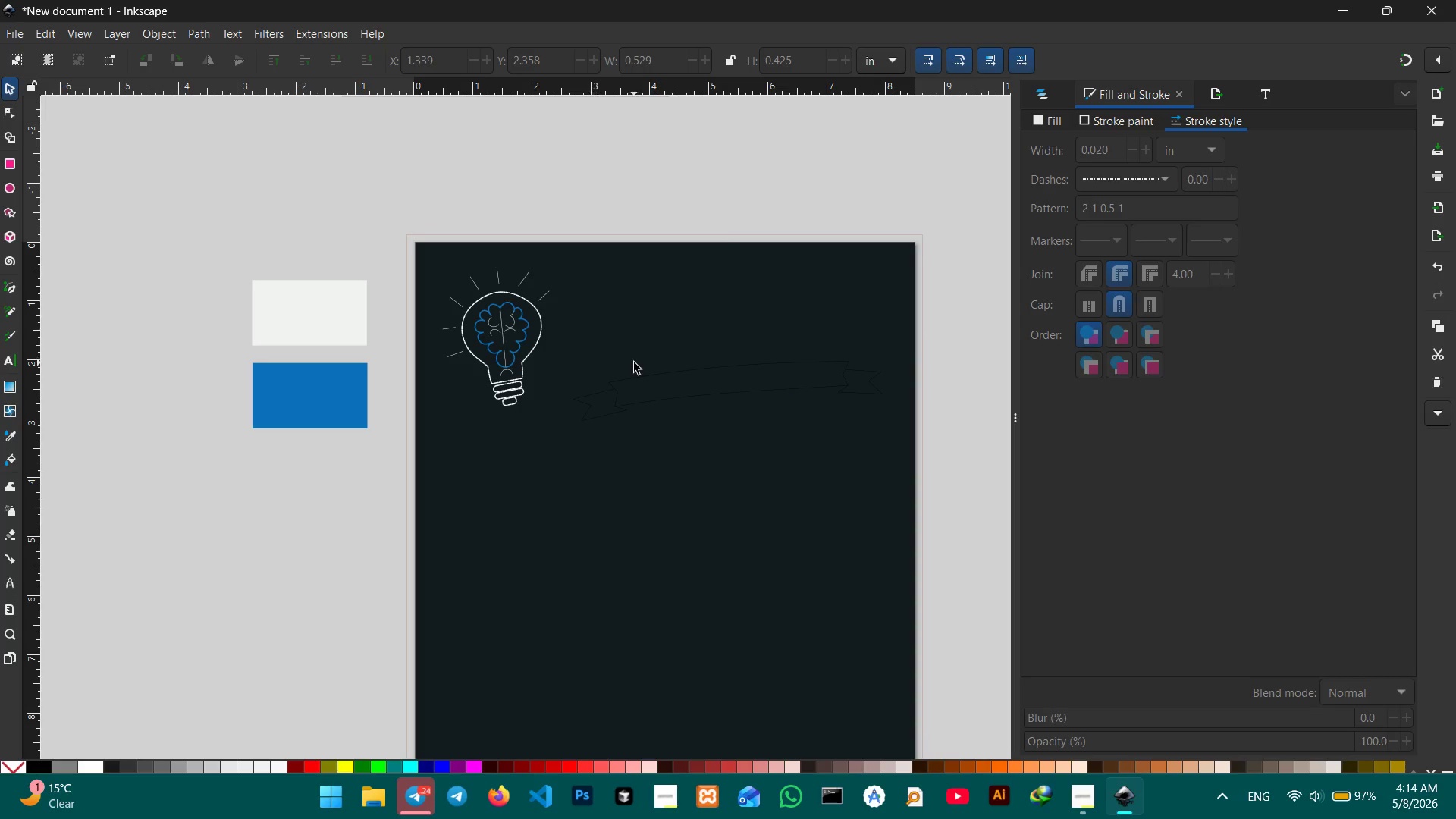 
hold_key(key=Space, duration=0.78)
 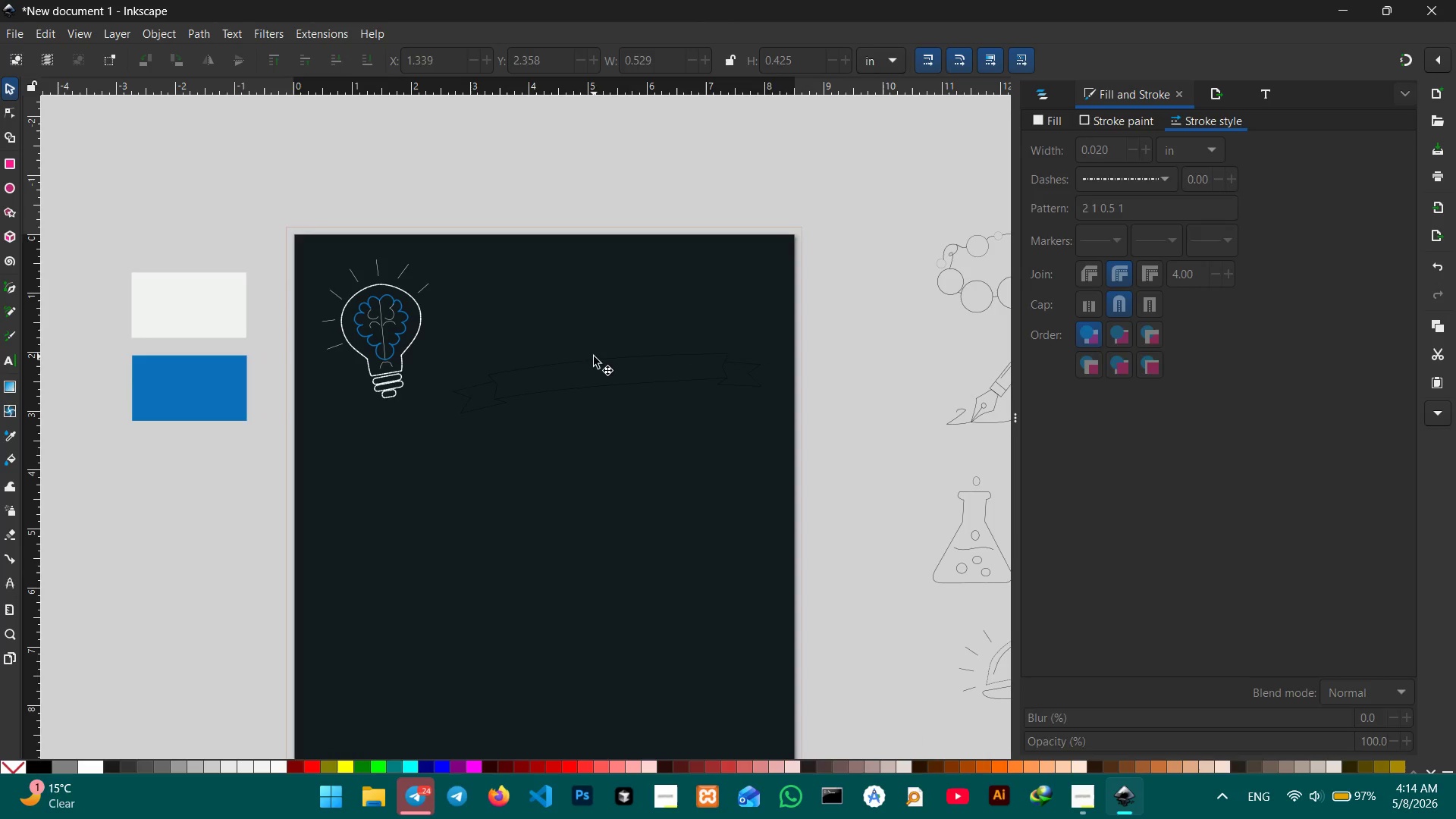 
left_click_drag(start_coordinate=[634, 362], to_coordinate=[513, 355])
 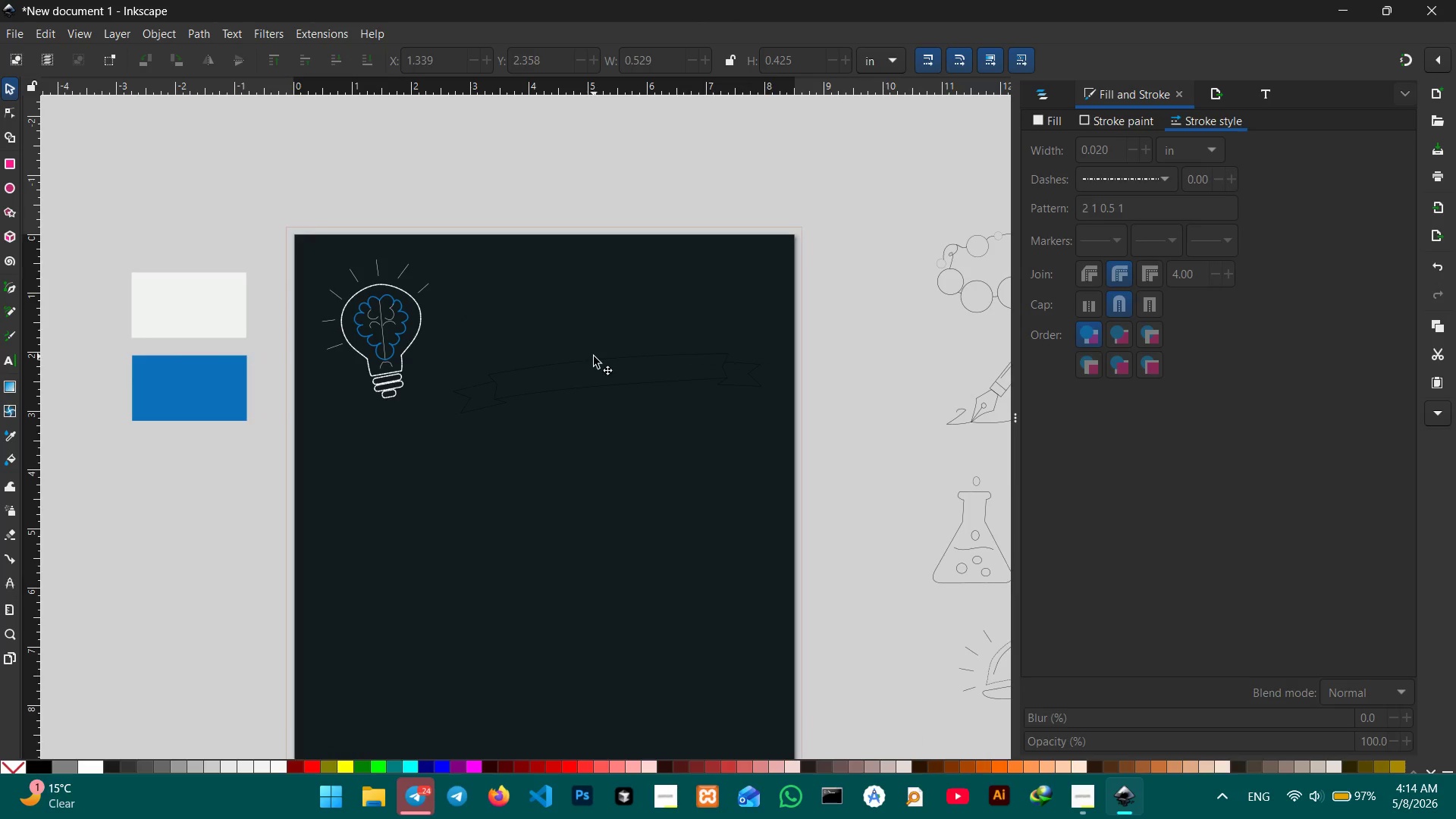 
left_click([594, 356])
 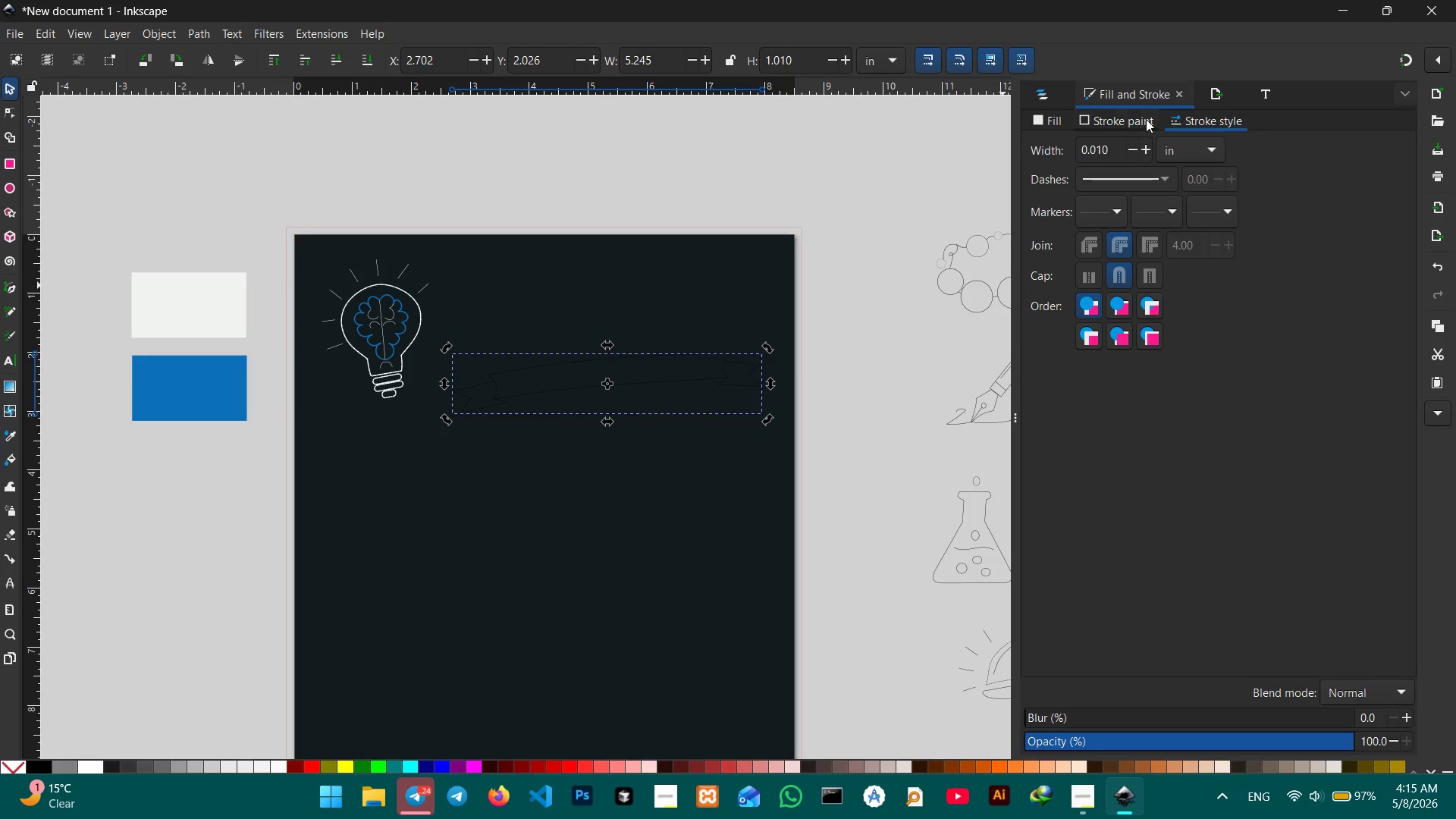 
left_click([1122, 125])
 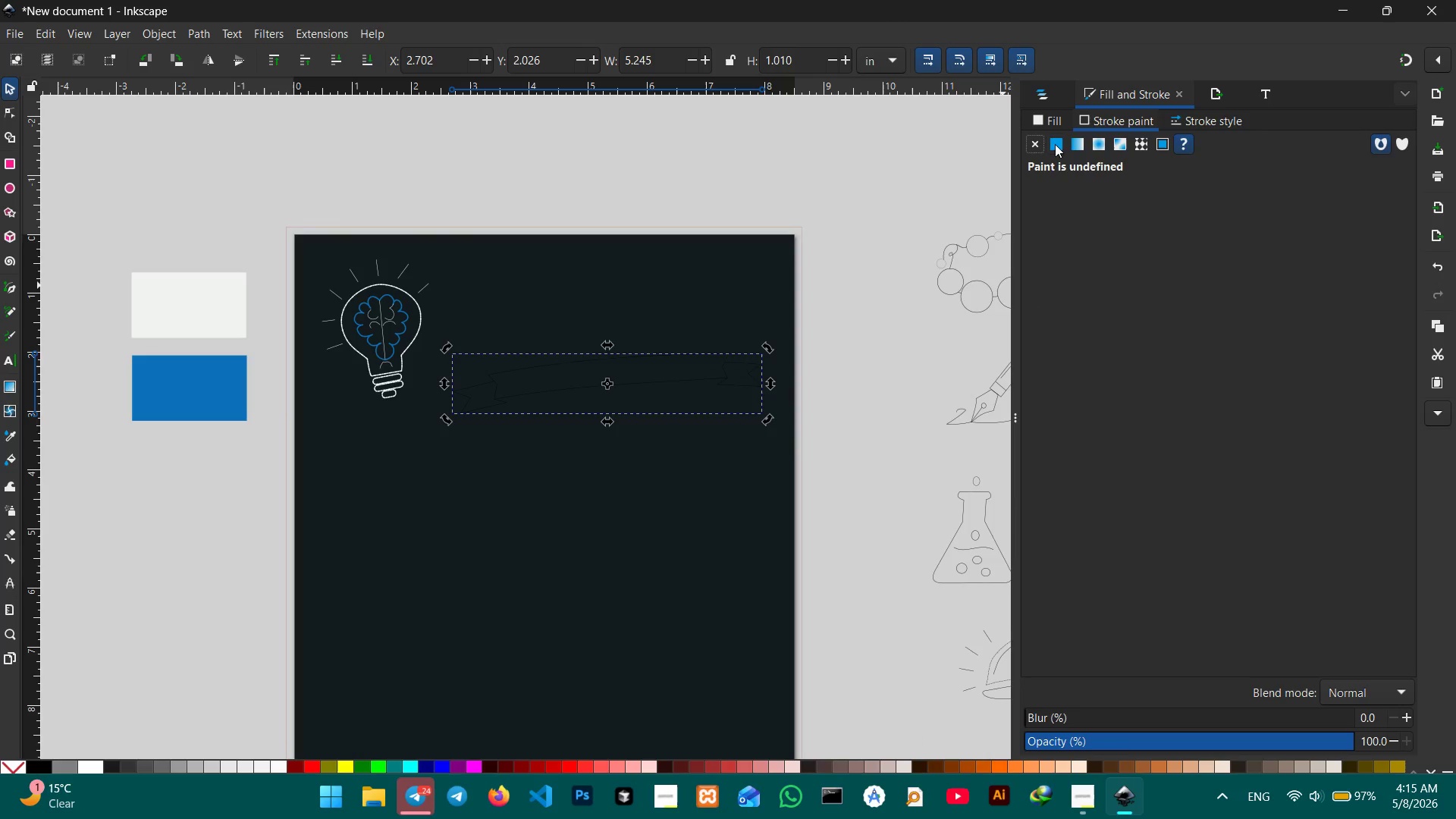 
left_click([1055, 144])
 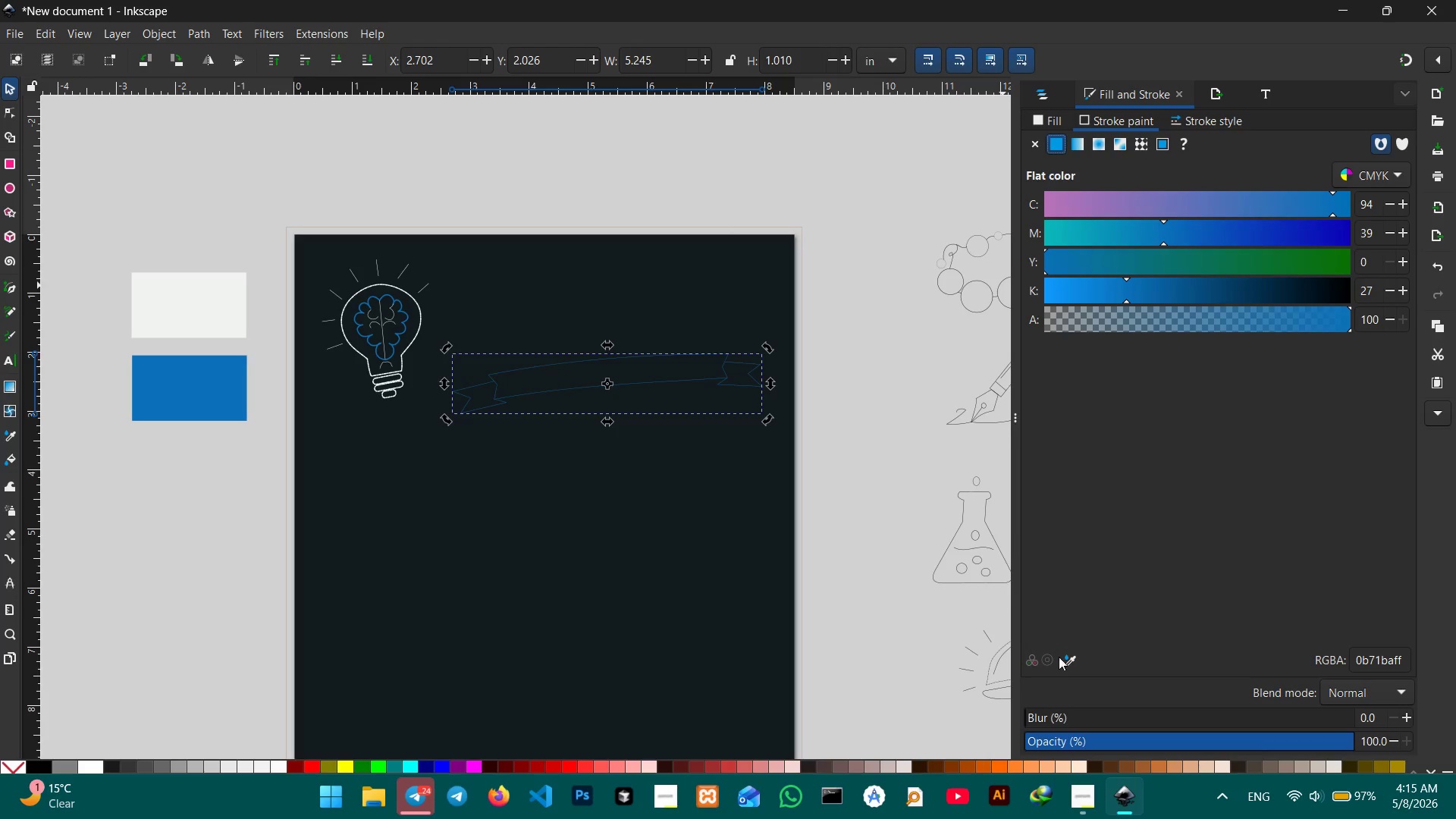 
left_click([1073, 662])
 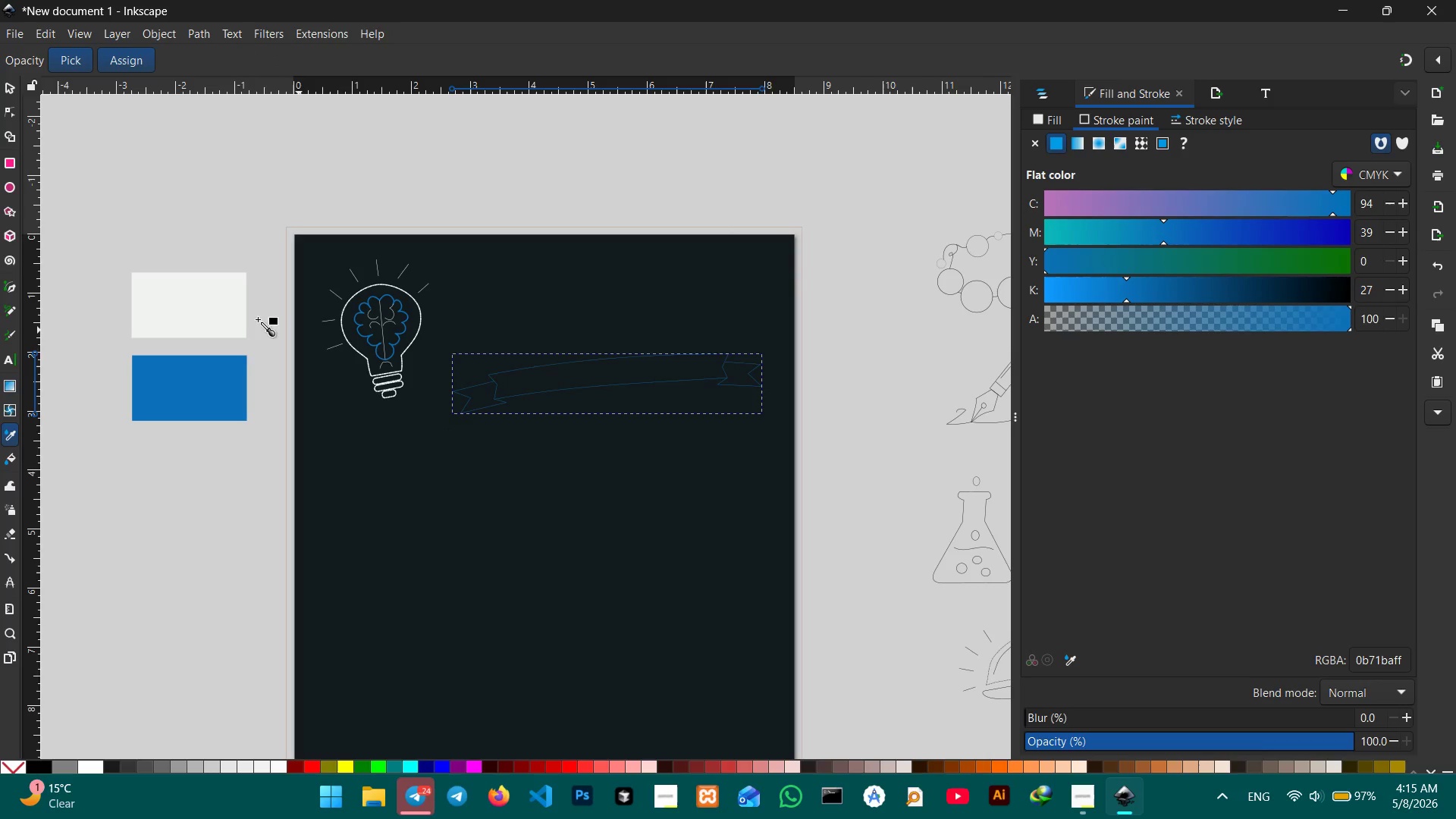 
left_click([209, 306])
 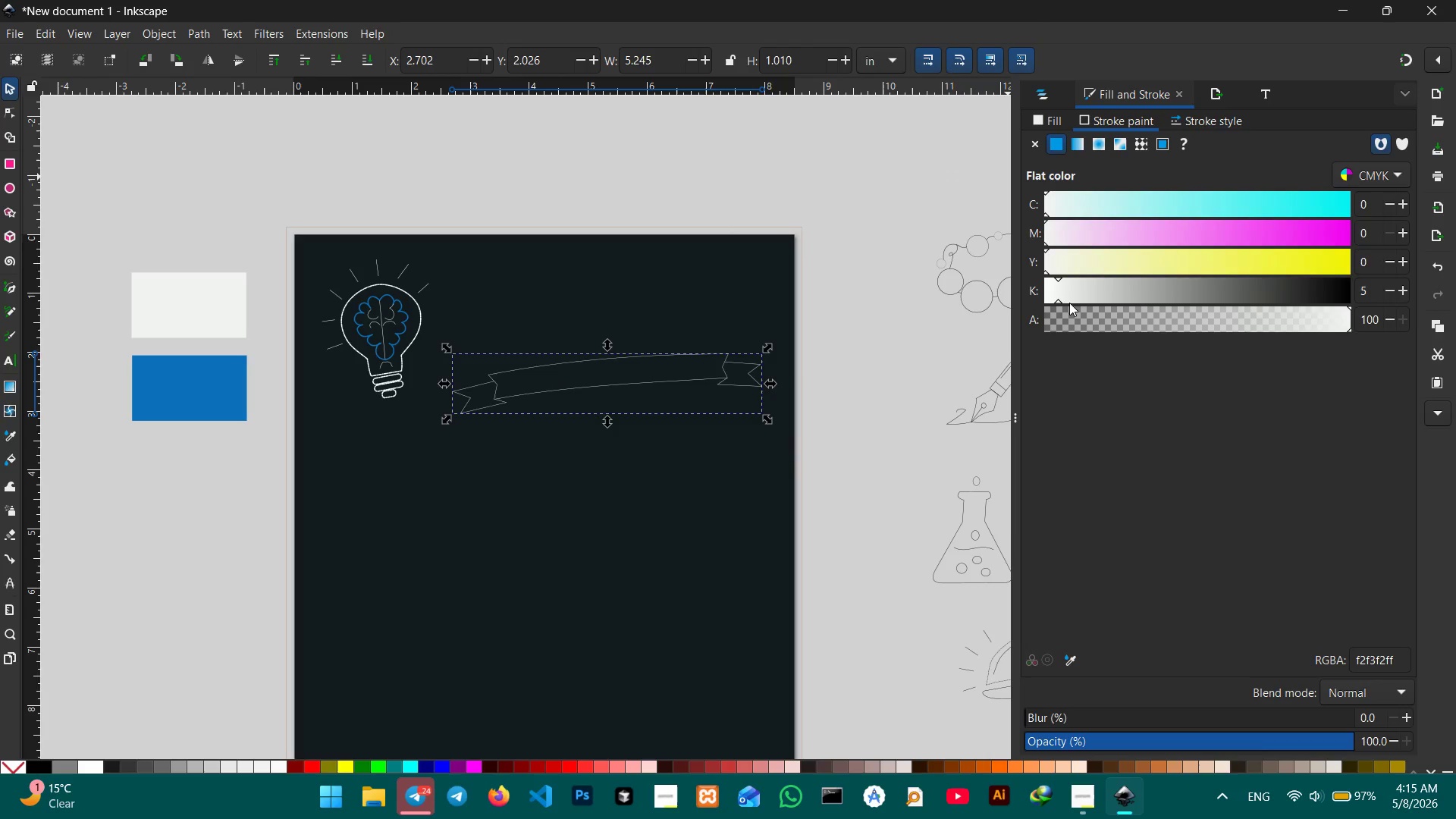 
left_click_drag(start_coordinate=[1059, 301], to_coordinate=[1026, 302])
 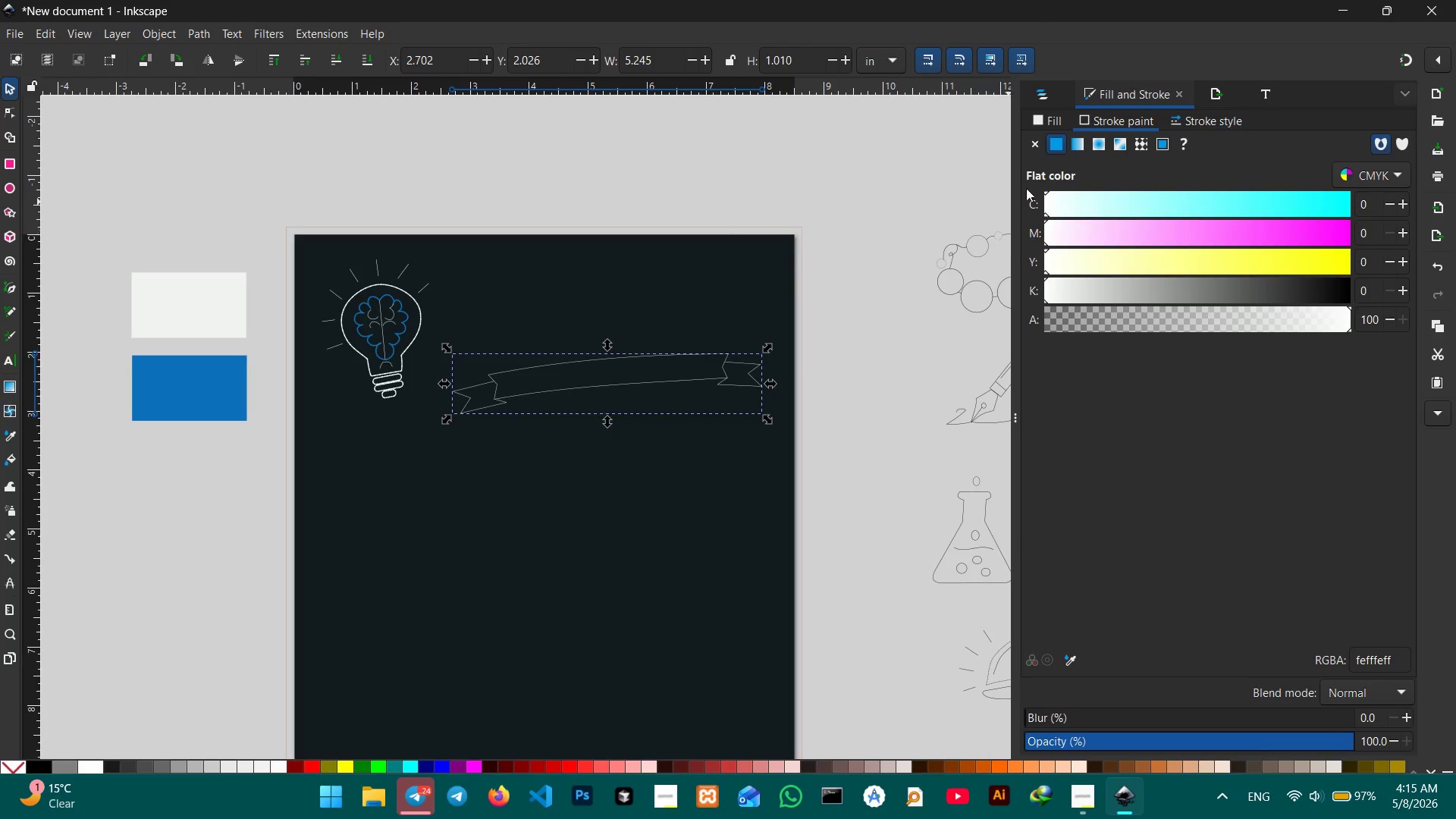 
left_click([1186, 113])
 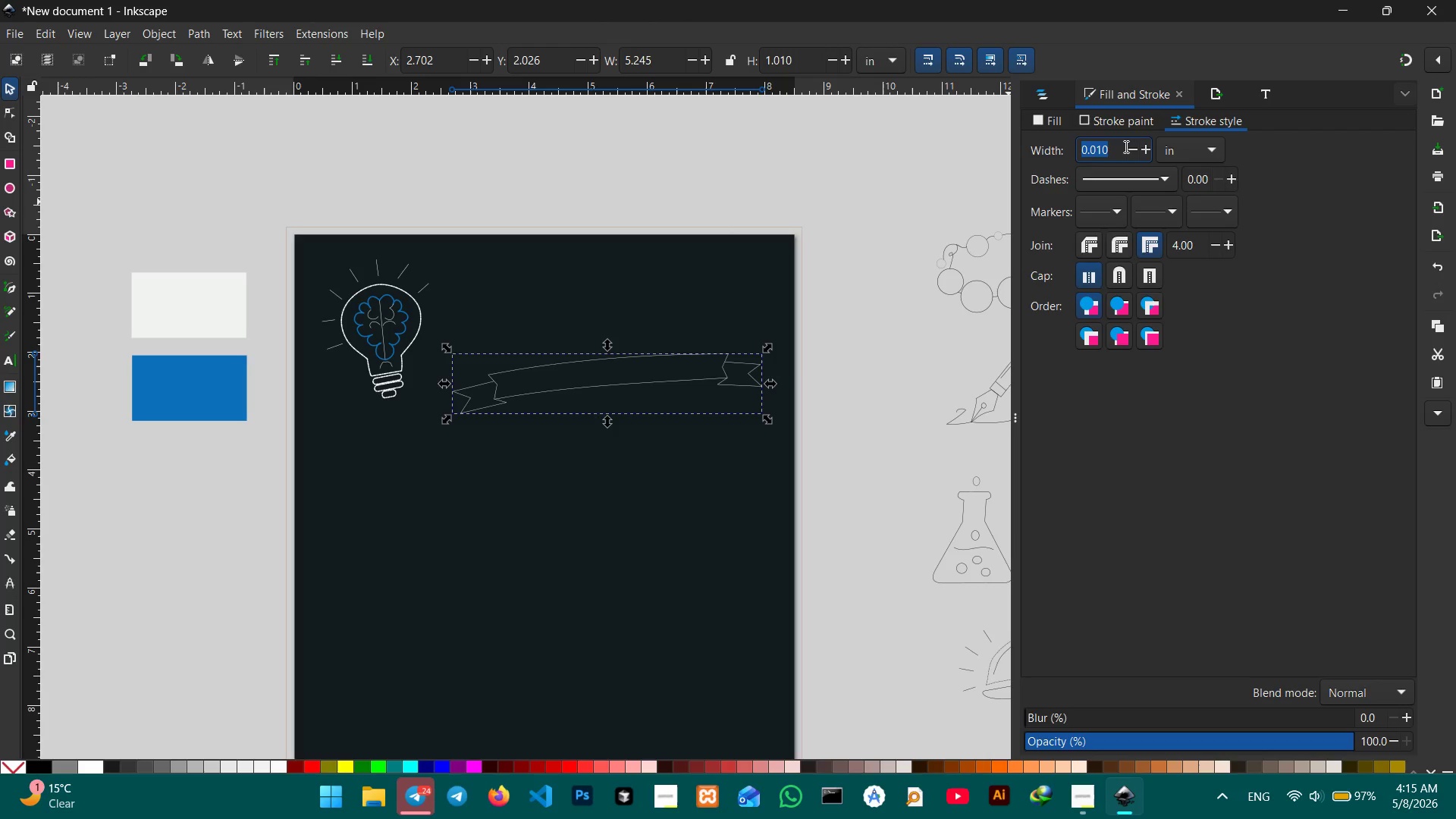 
left_click([1122, 146])
 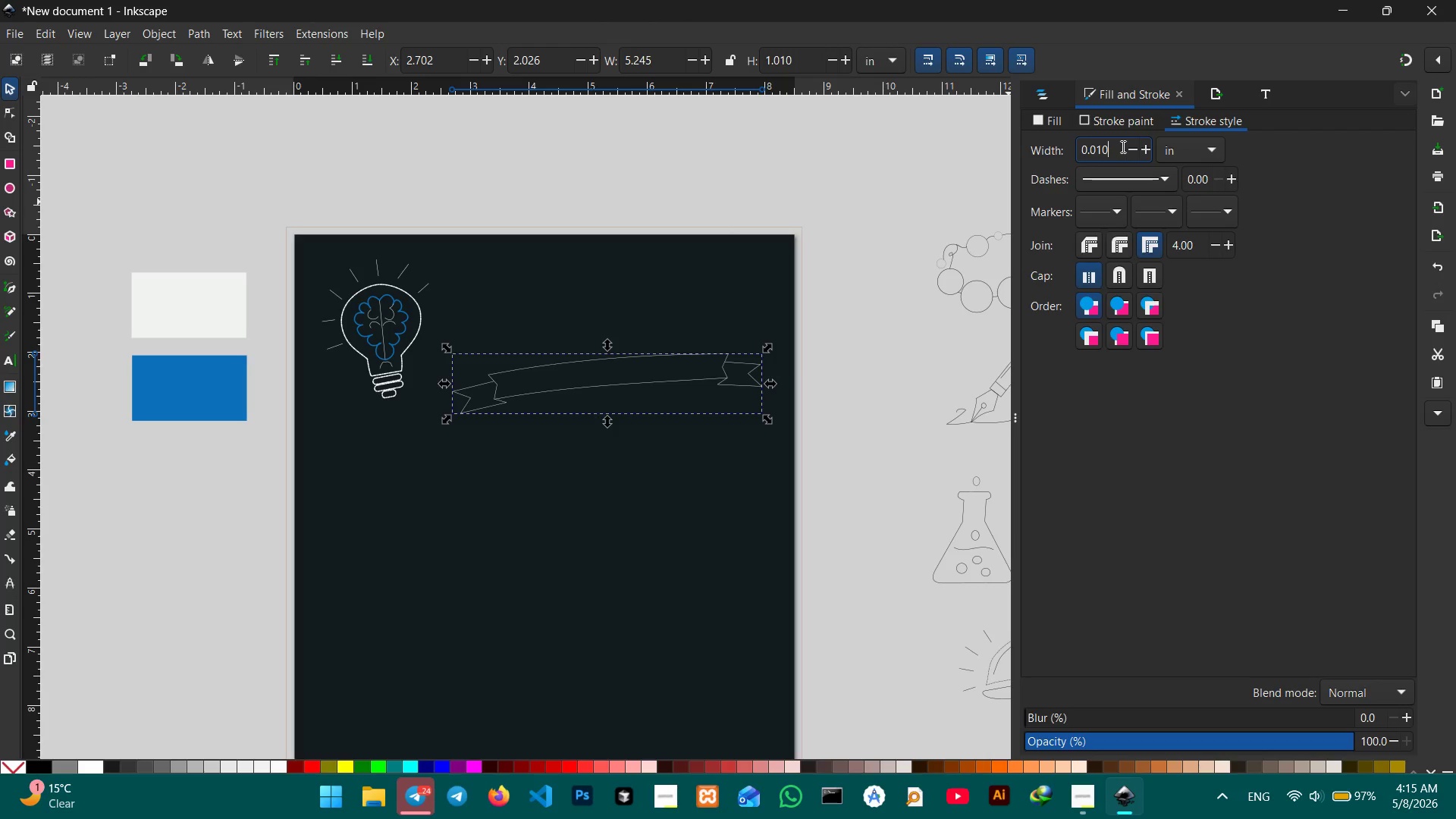 
key(Backspace)
 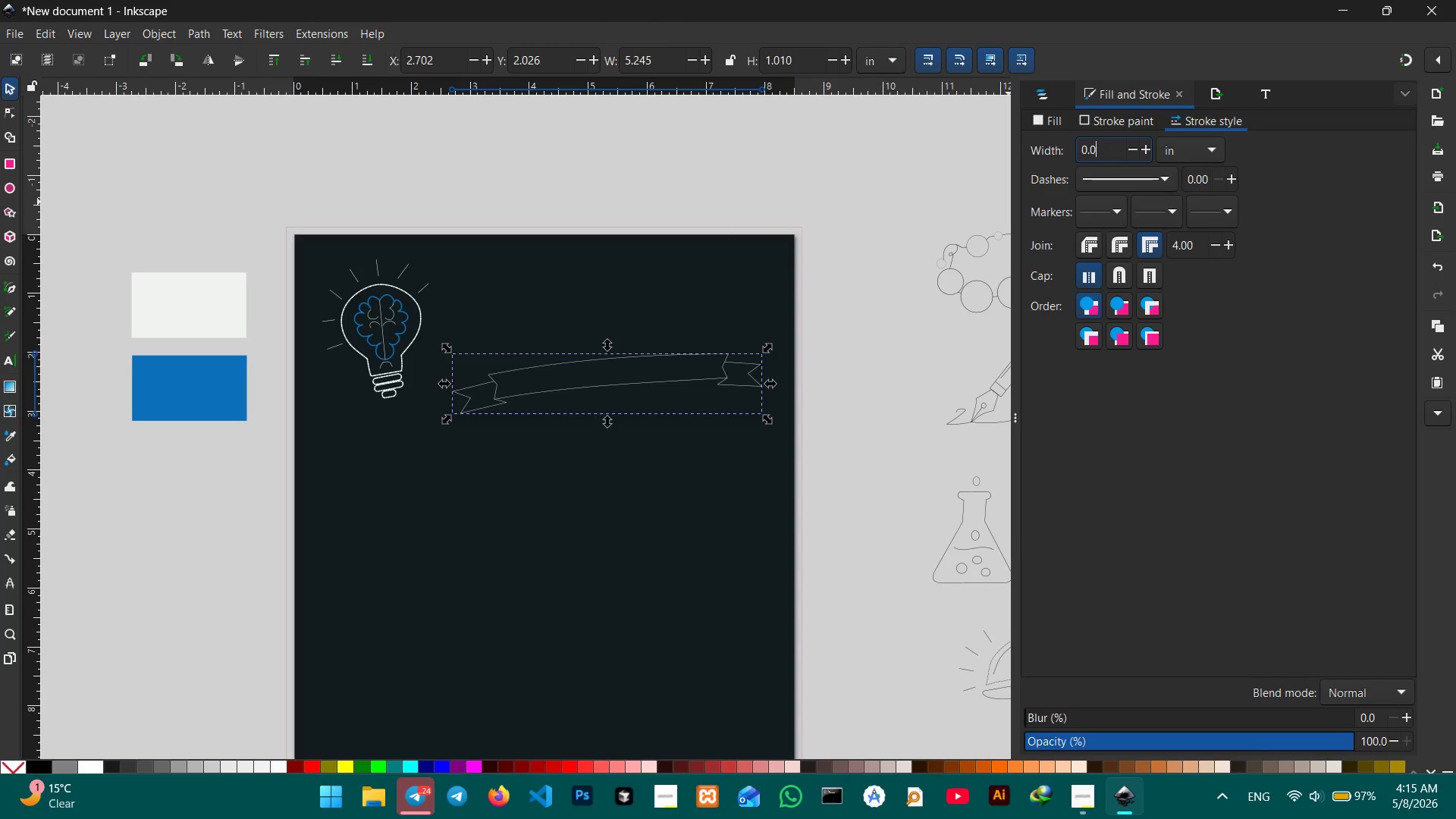 
key(Backspace)
 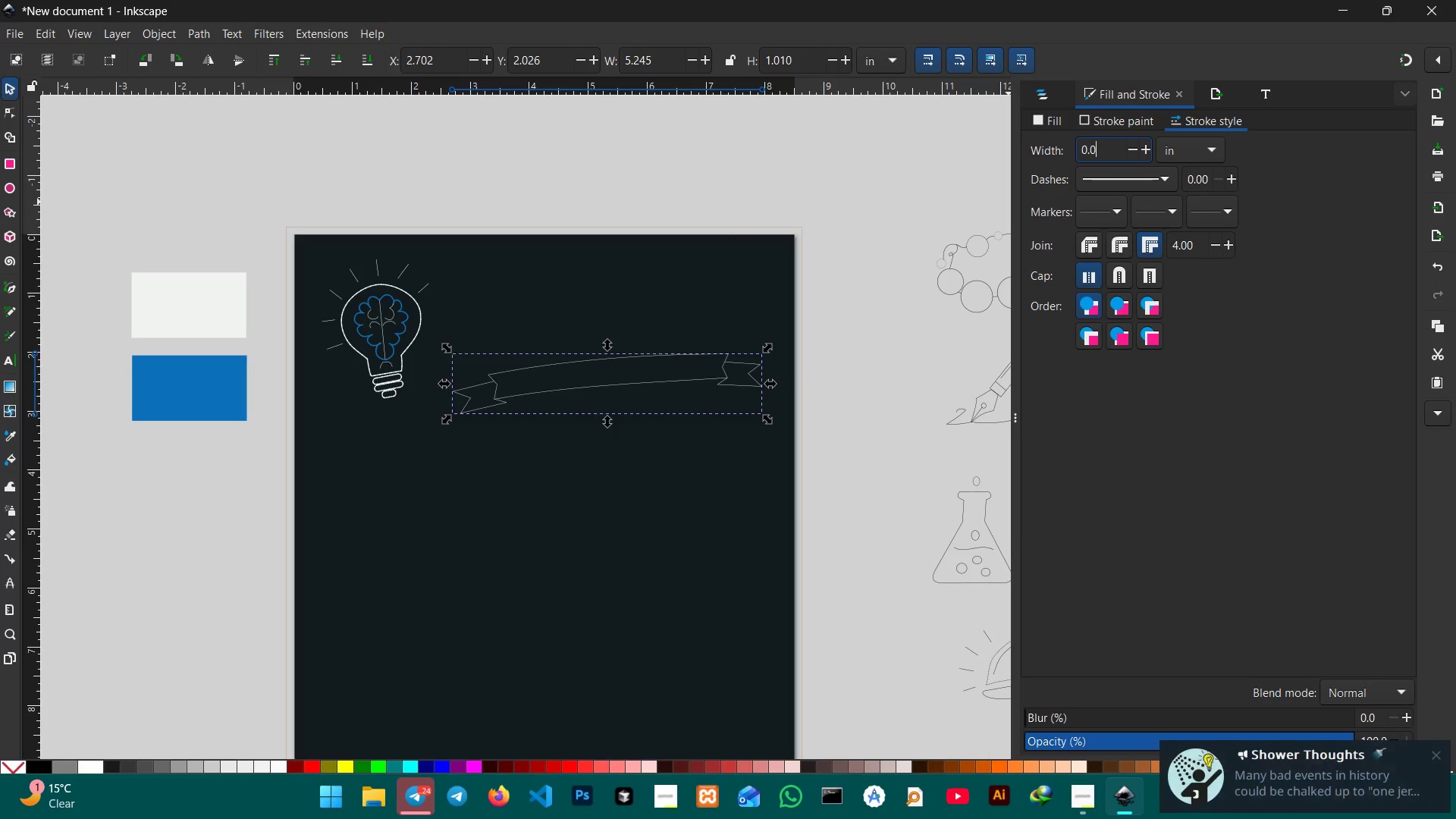 
key(Numpad2)
 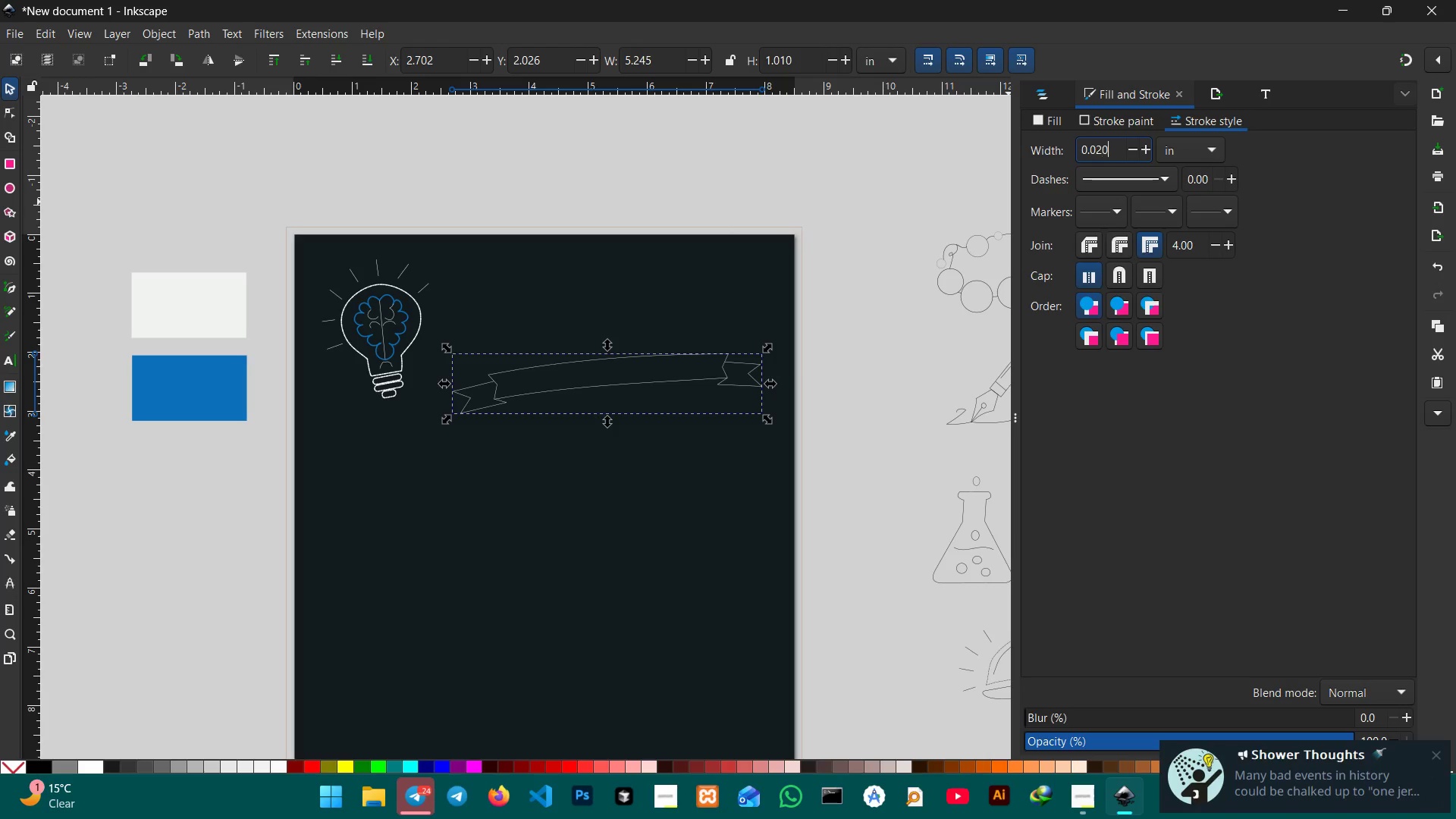 
key(Numpad0)
 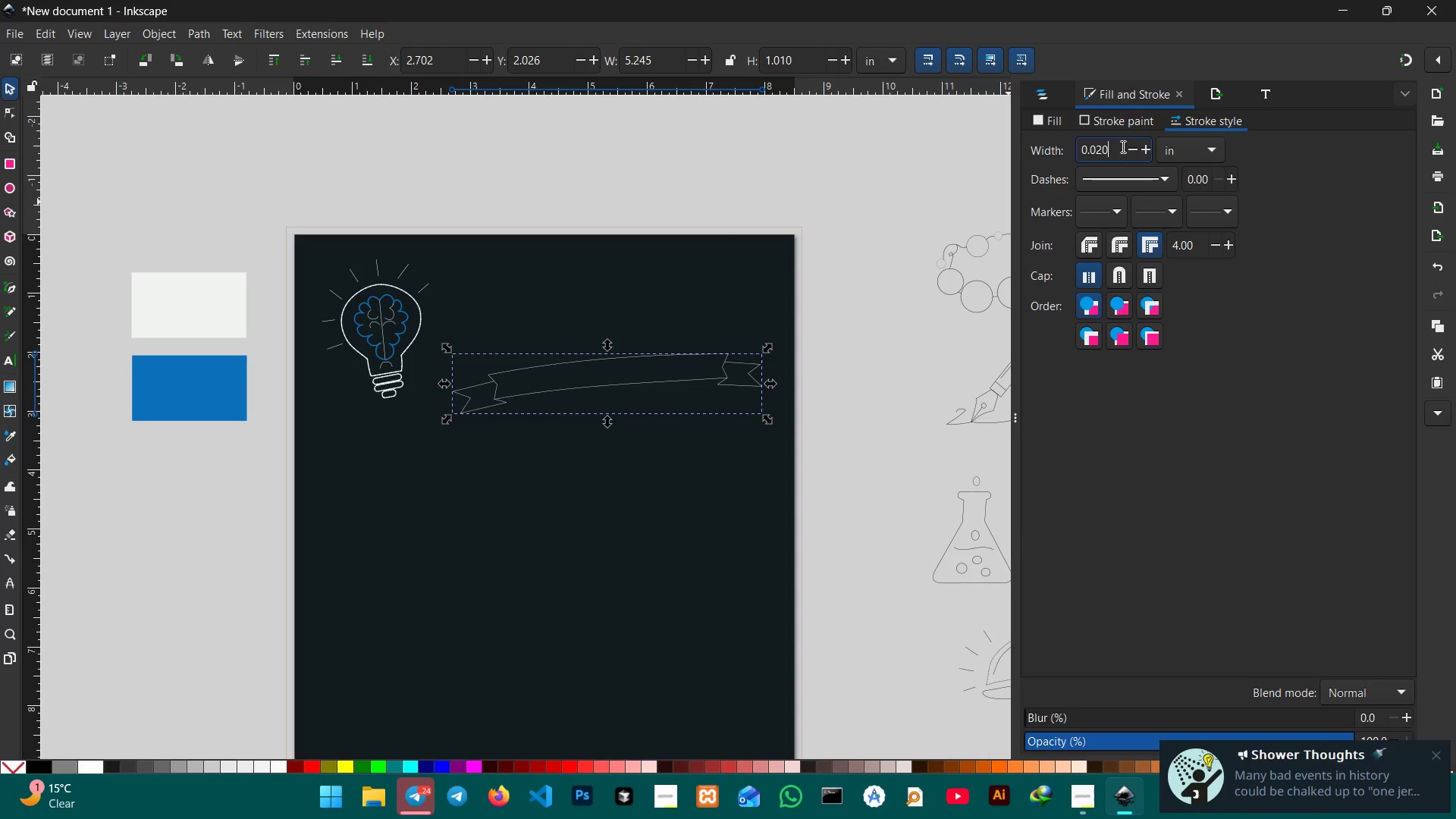 
key(Enter)
 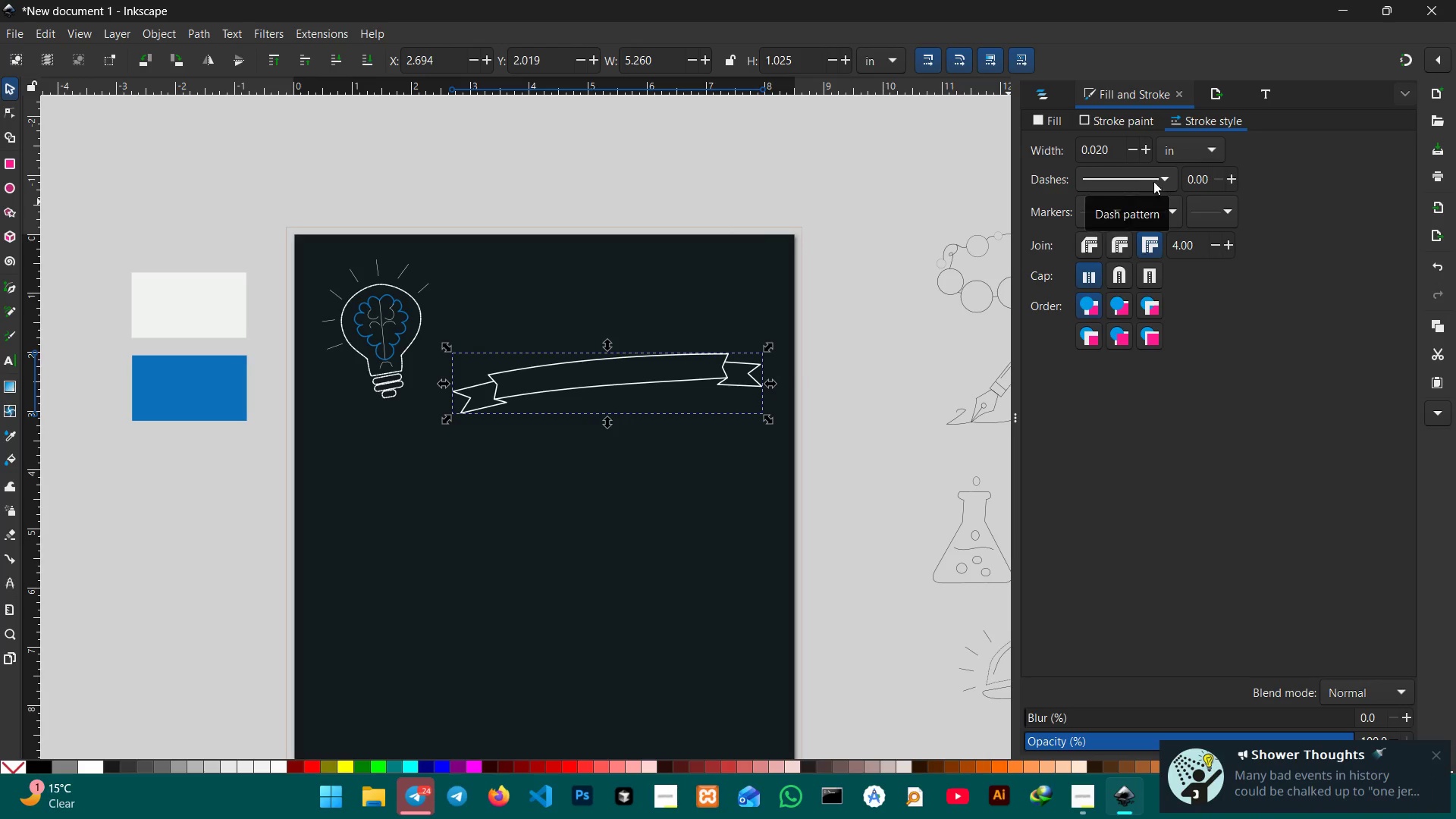 
left_click([1166, 179])
 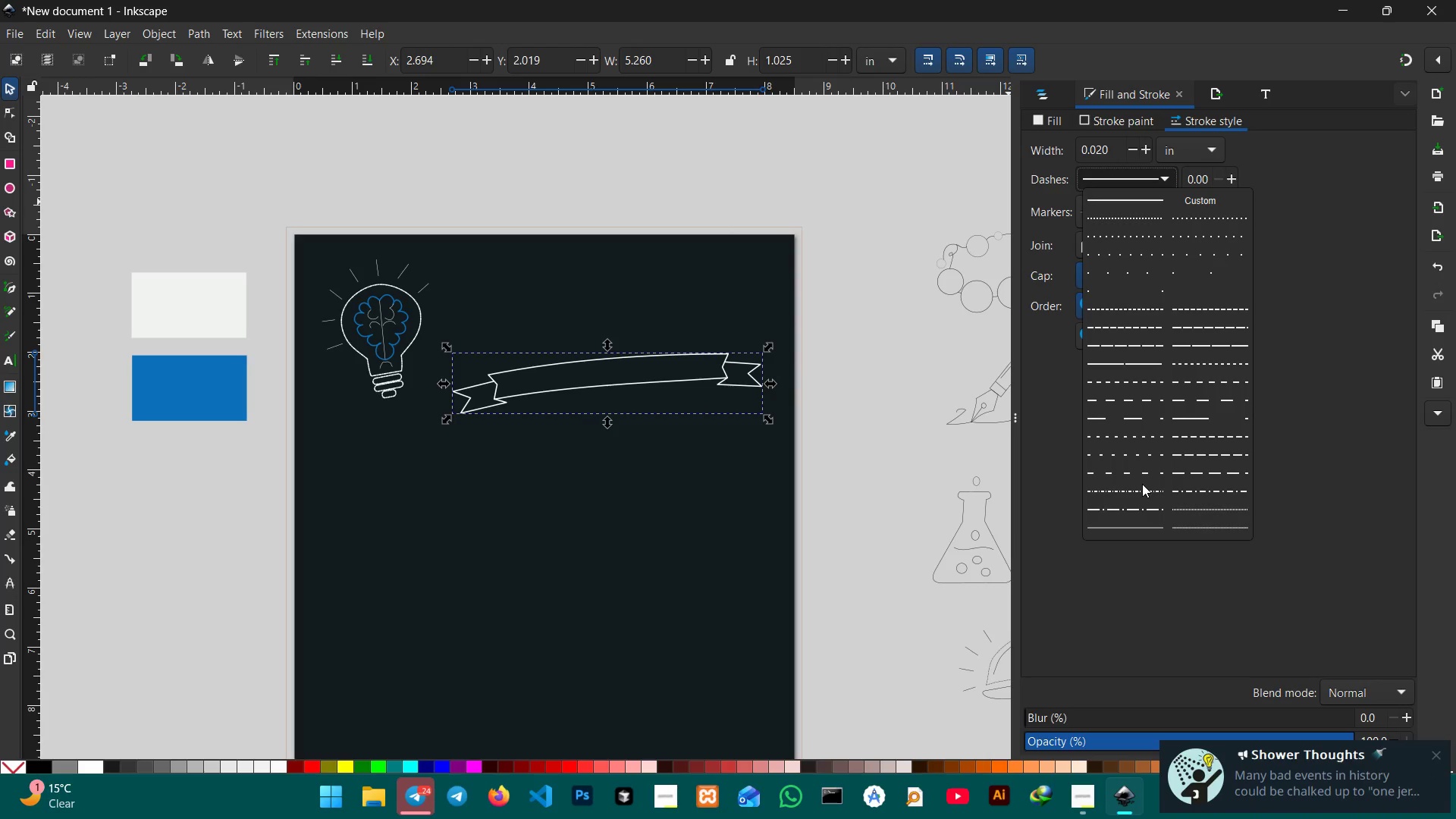 
left_click([1141, 491])
 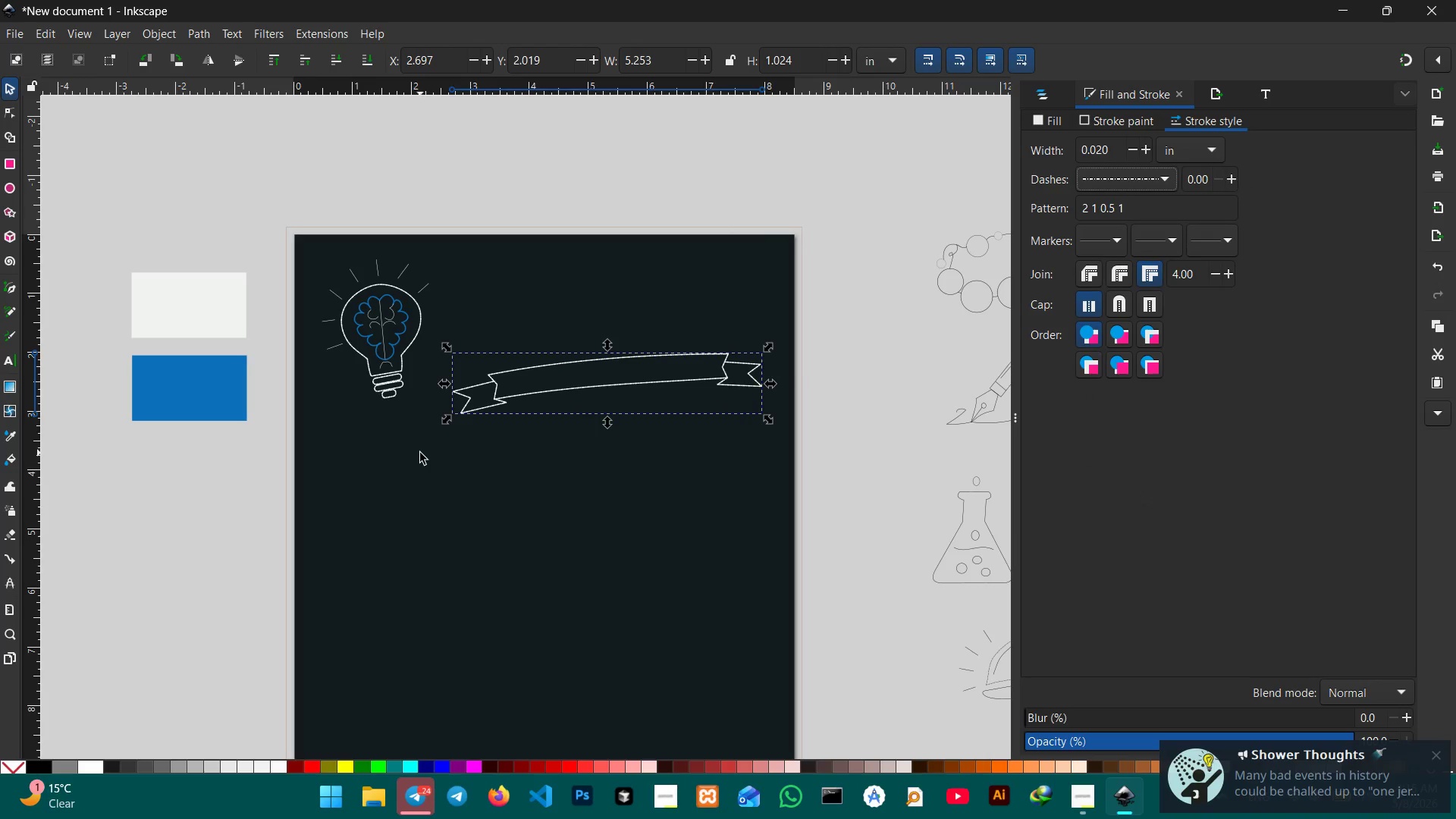 
left_click([434, 450])
 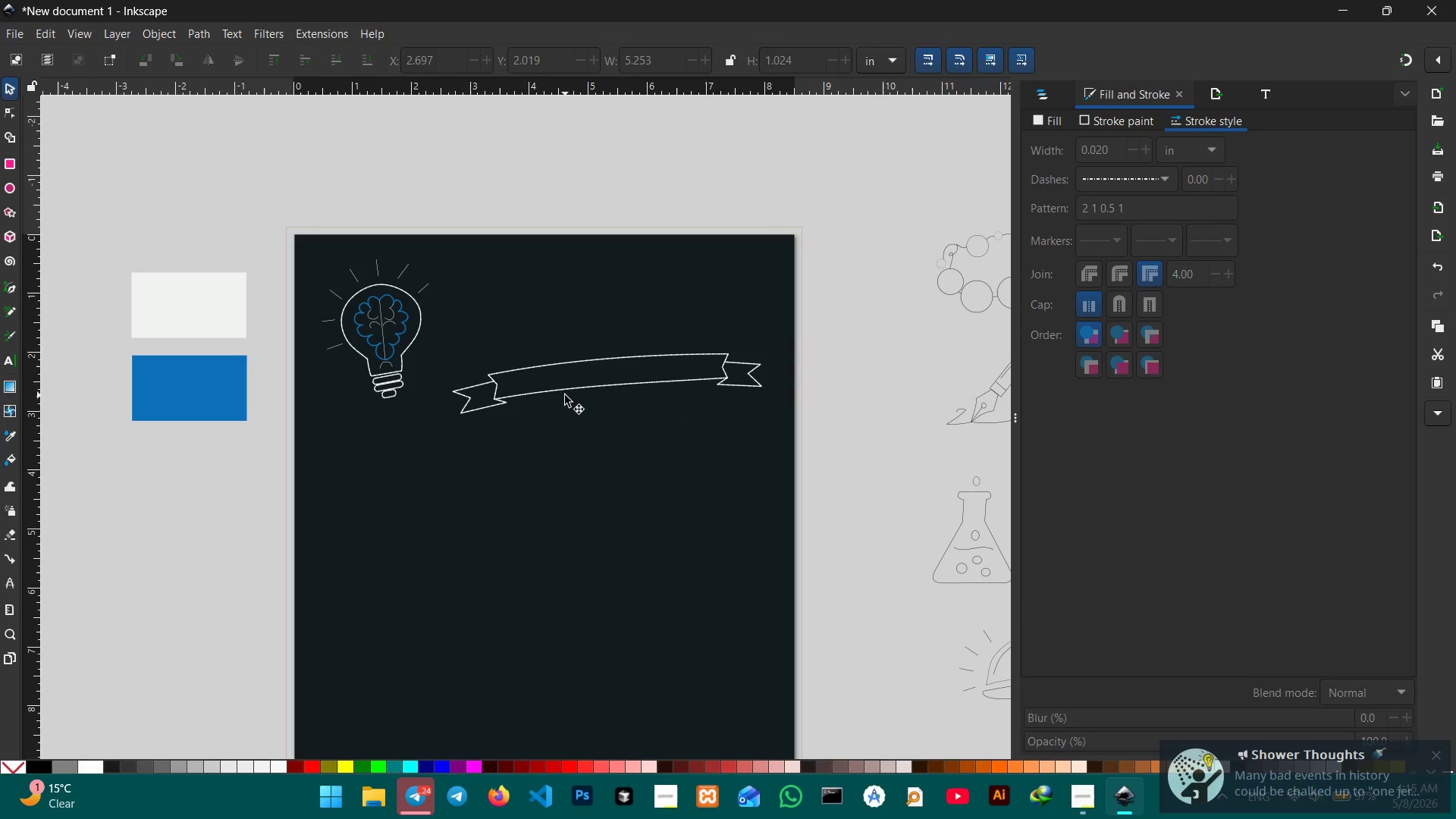 
left_click([566, 393])
 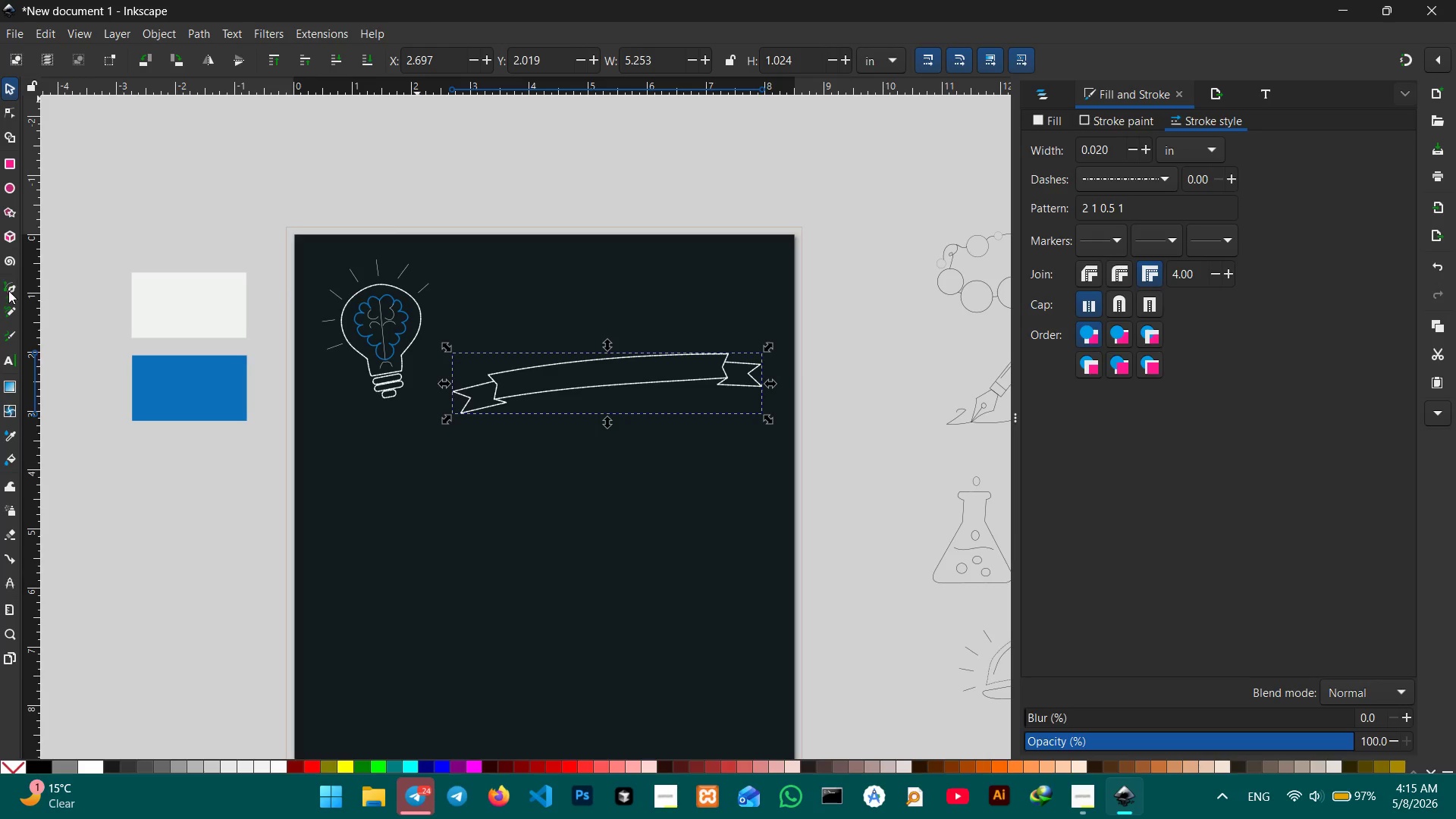 
wait(6.86)
 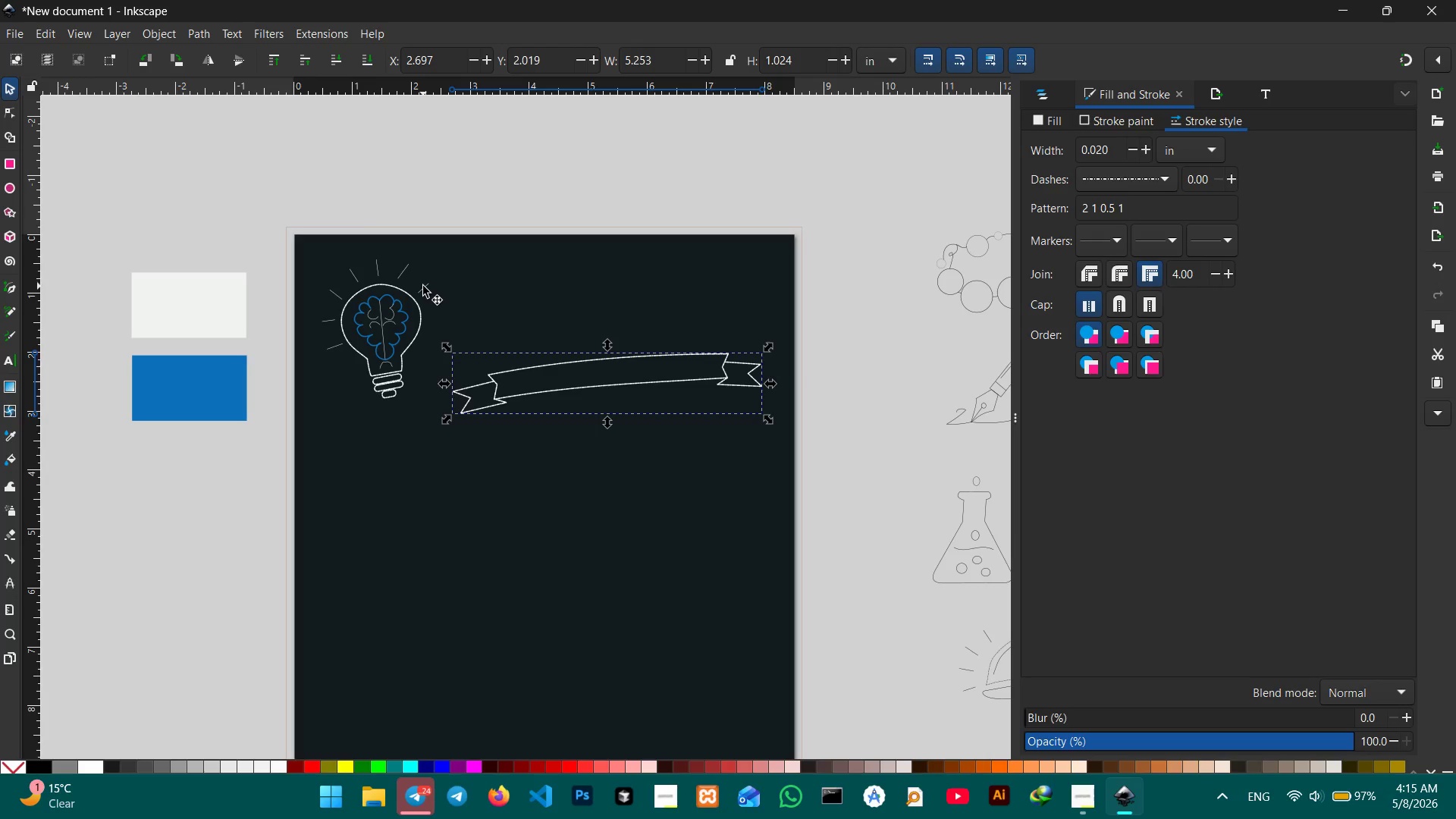 
left_click([1090, 787])